 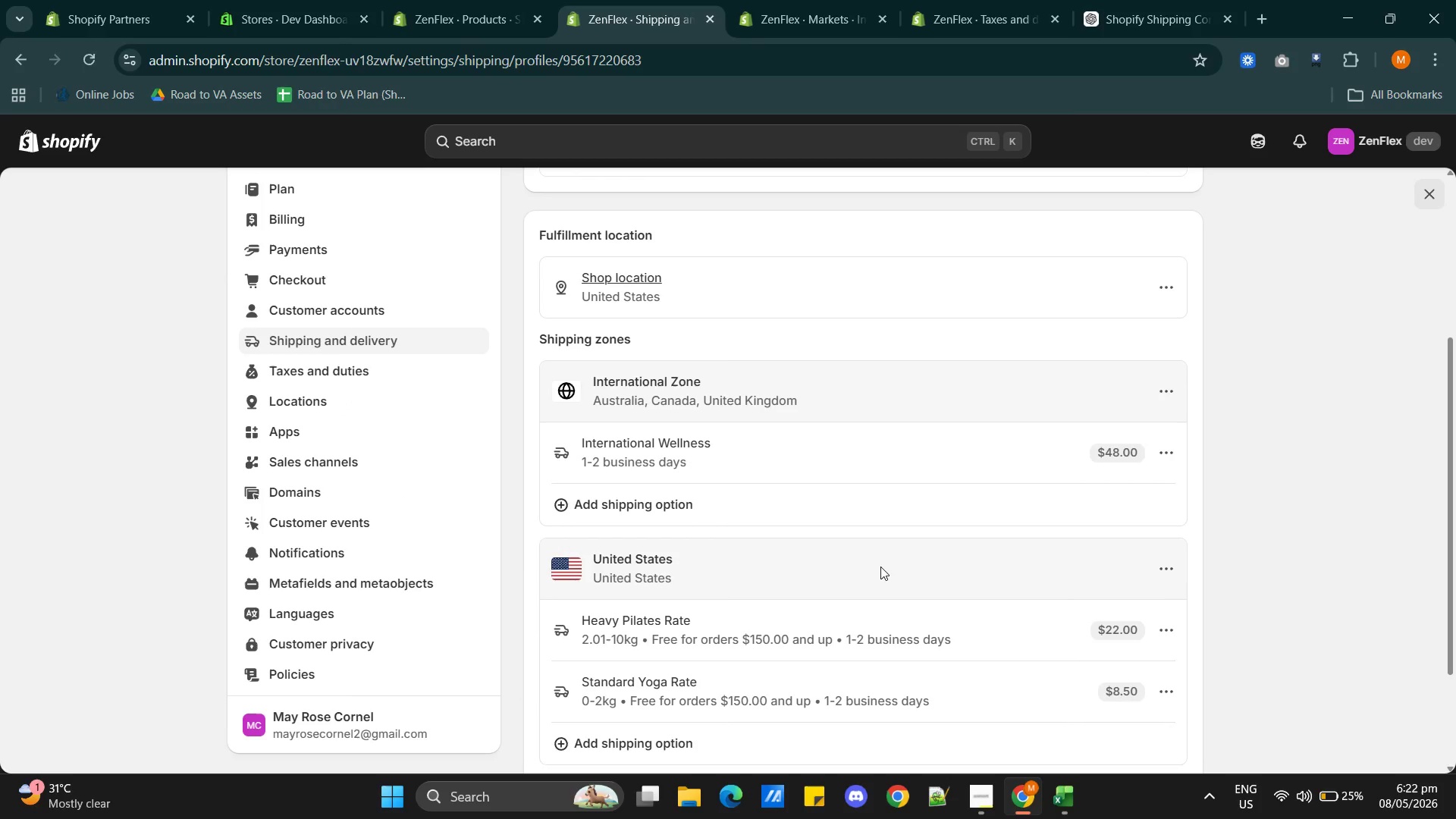 
scroll: coordinate [902, 560], scroll_direction: up, amount: 4.0
 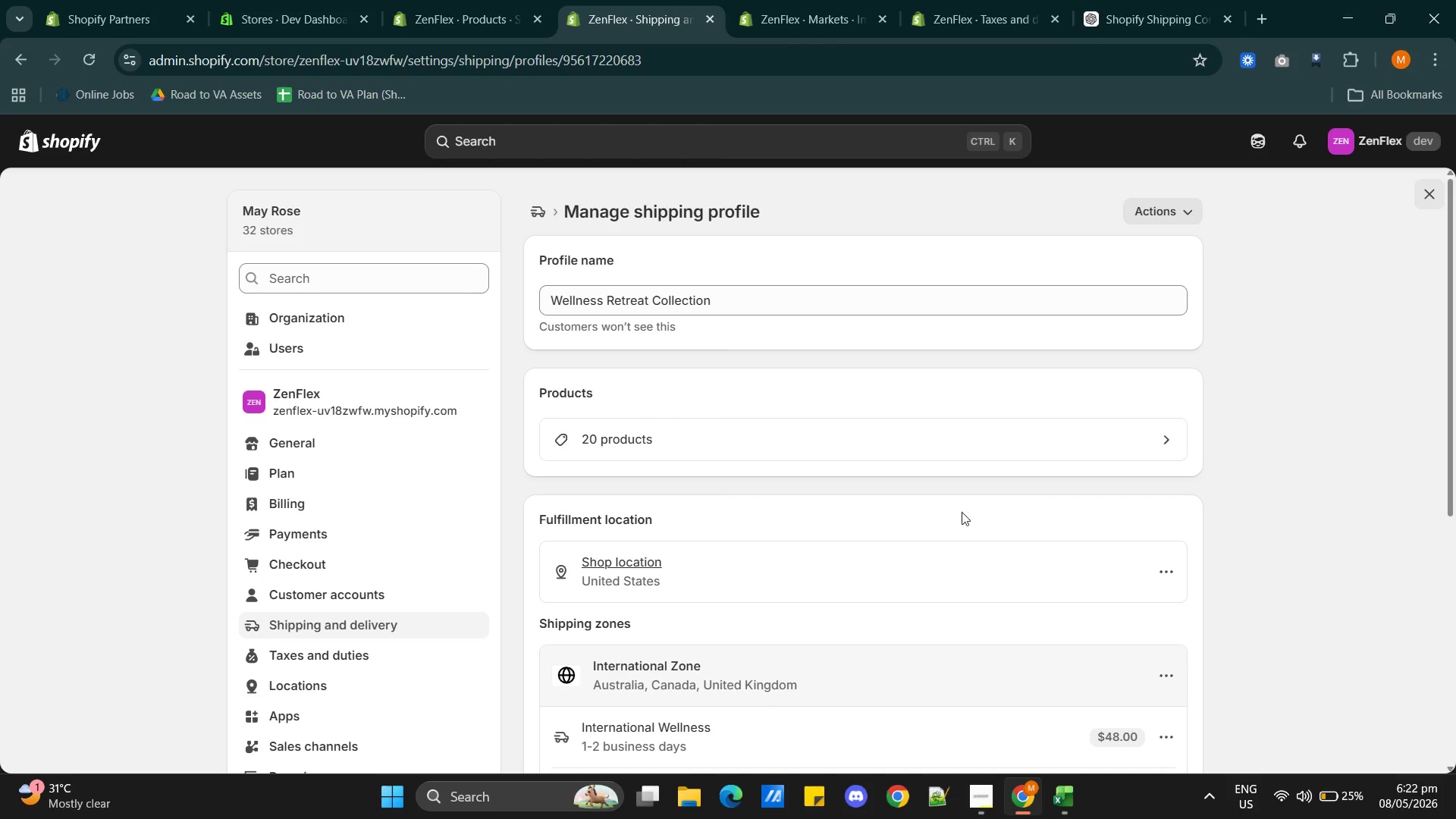 
left_click([1151, 441])
 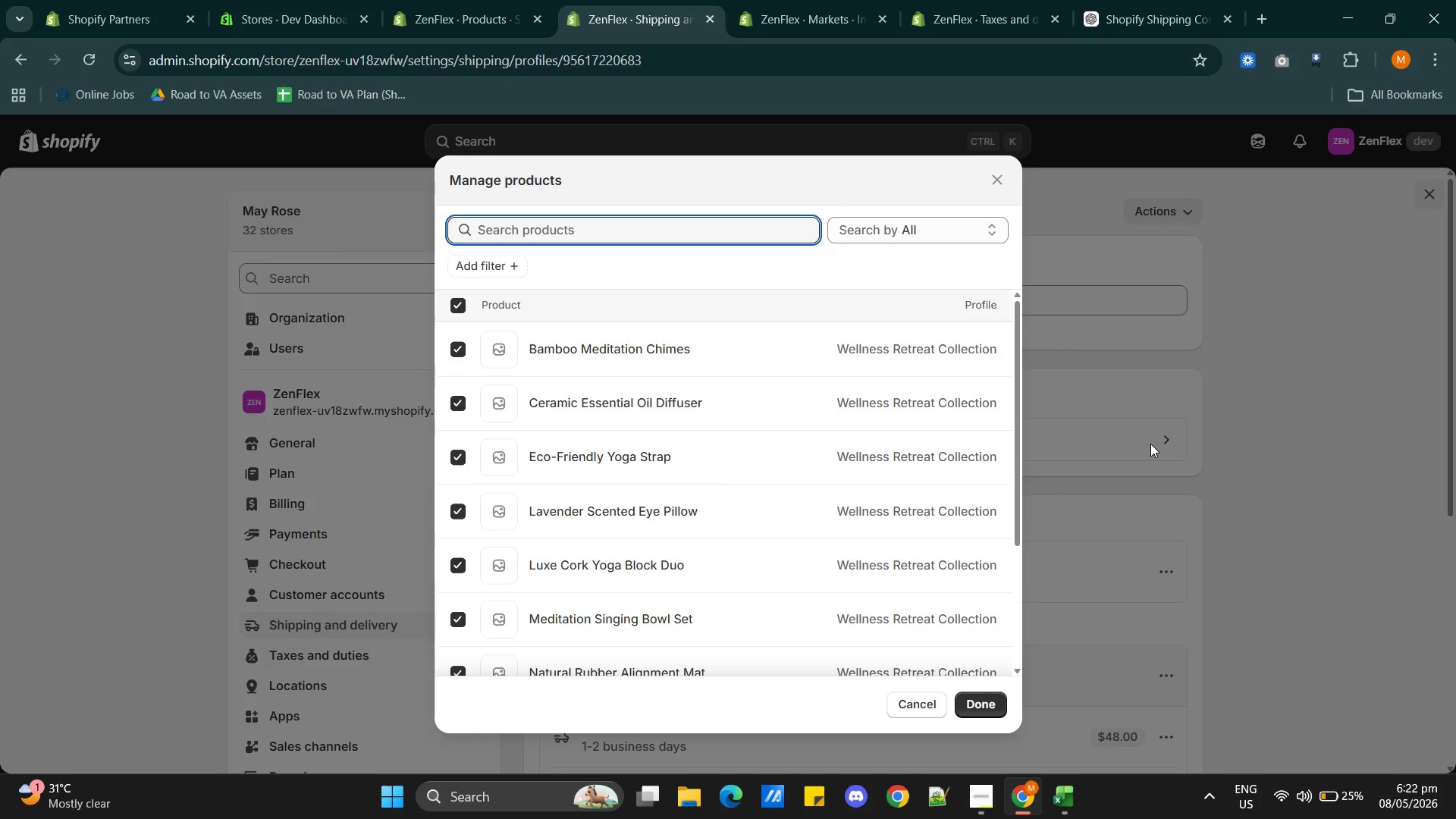 
scroll: coordinate [831, 568], scroll_direction: up, amount: 4.0
 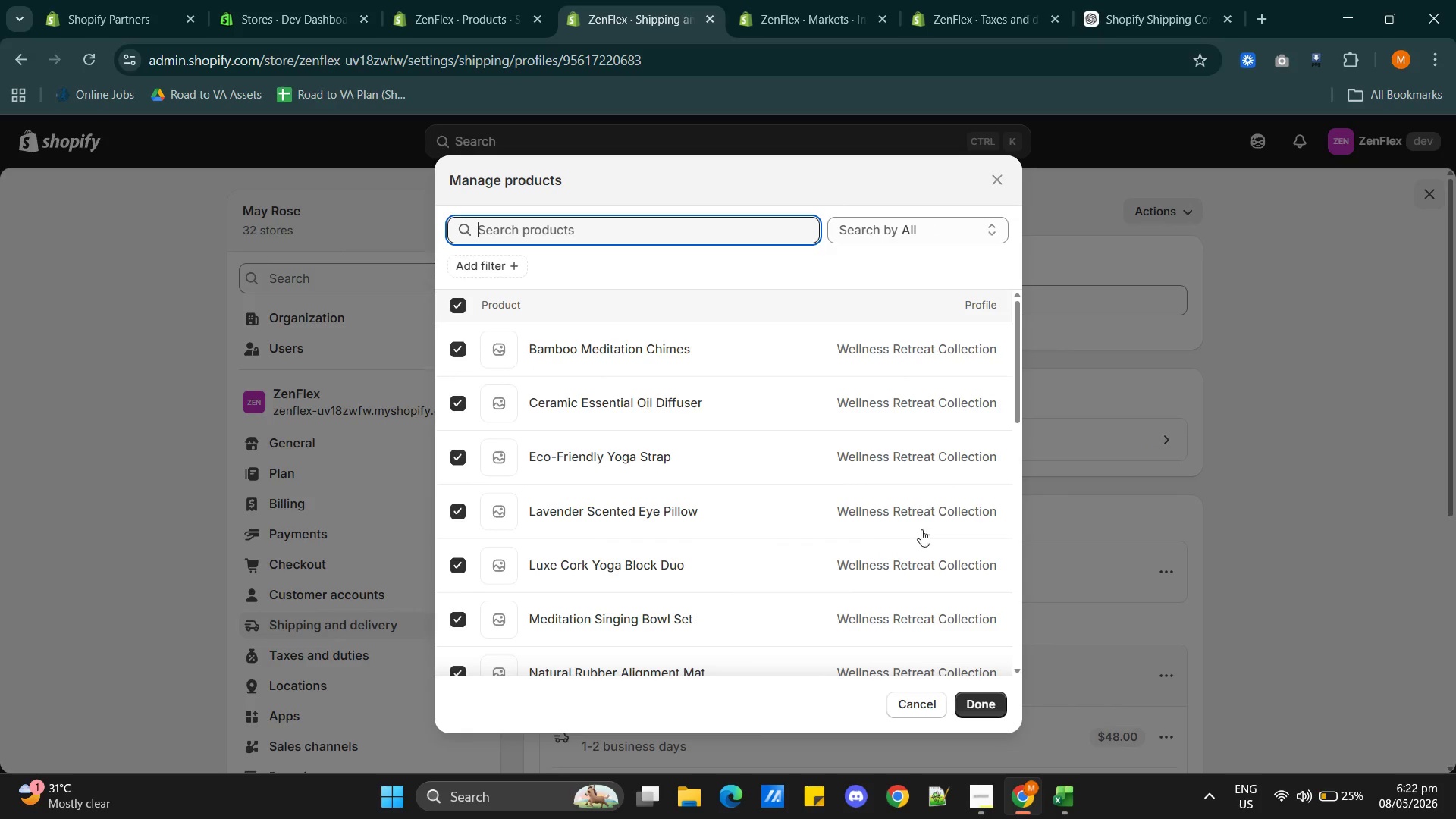 
wait(5.83)
 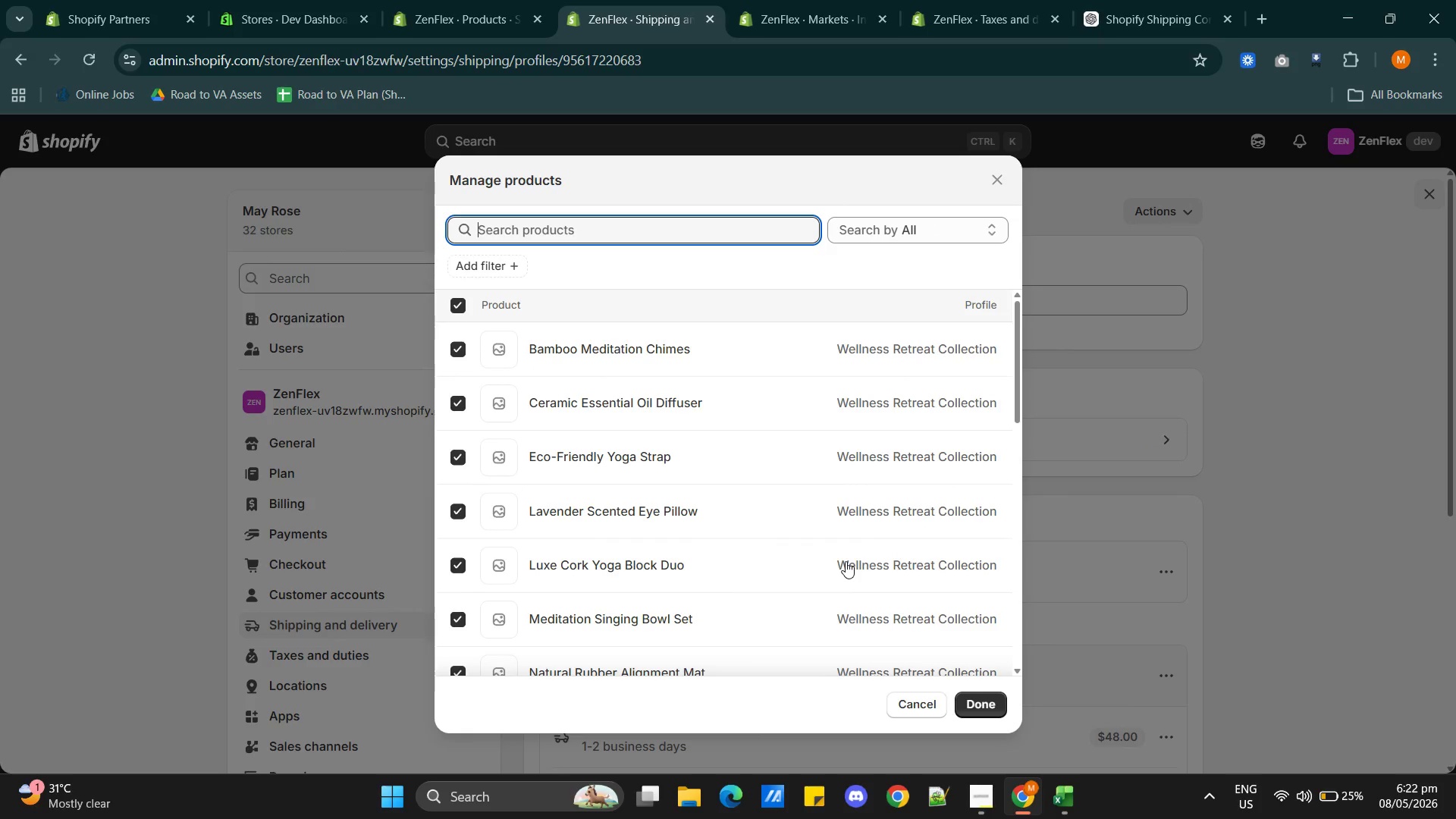 
left_click([917, 702])
 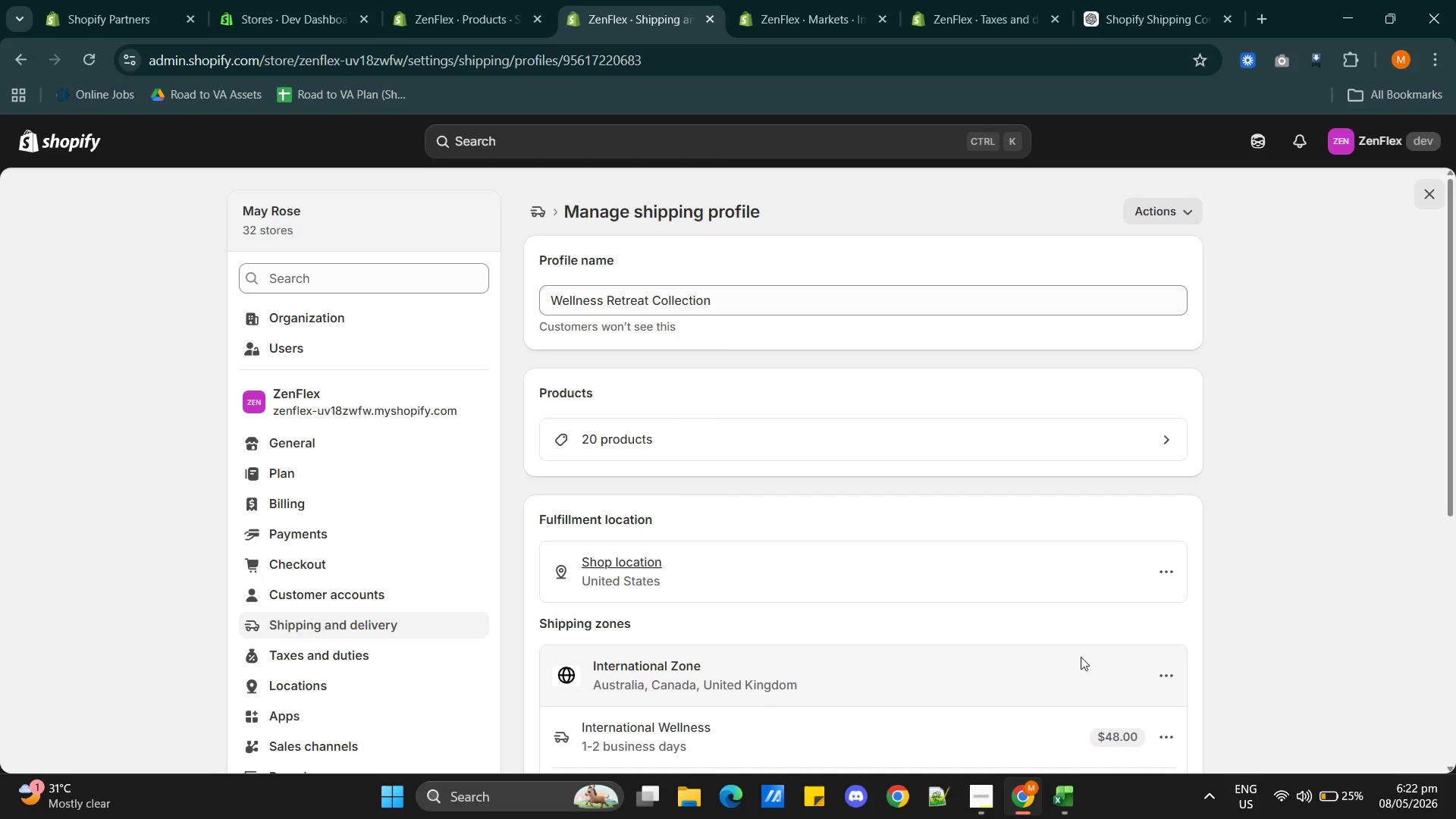 
wait(8.8)
 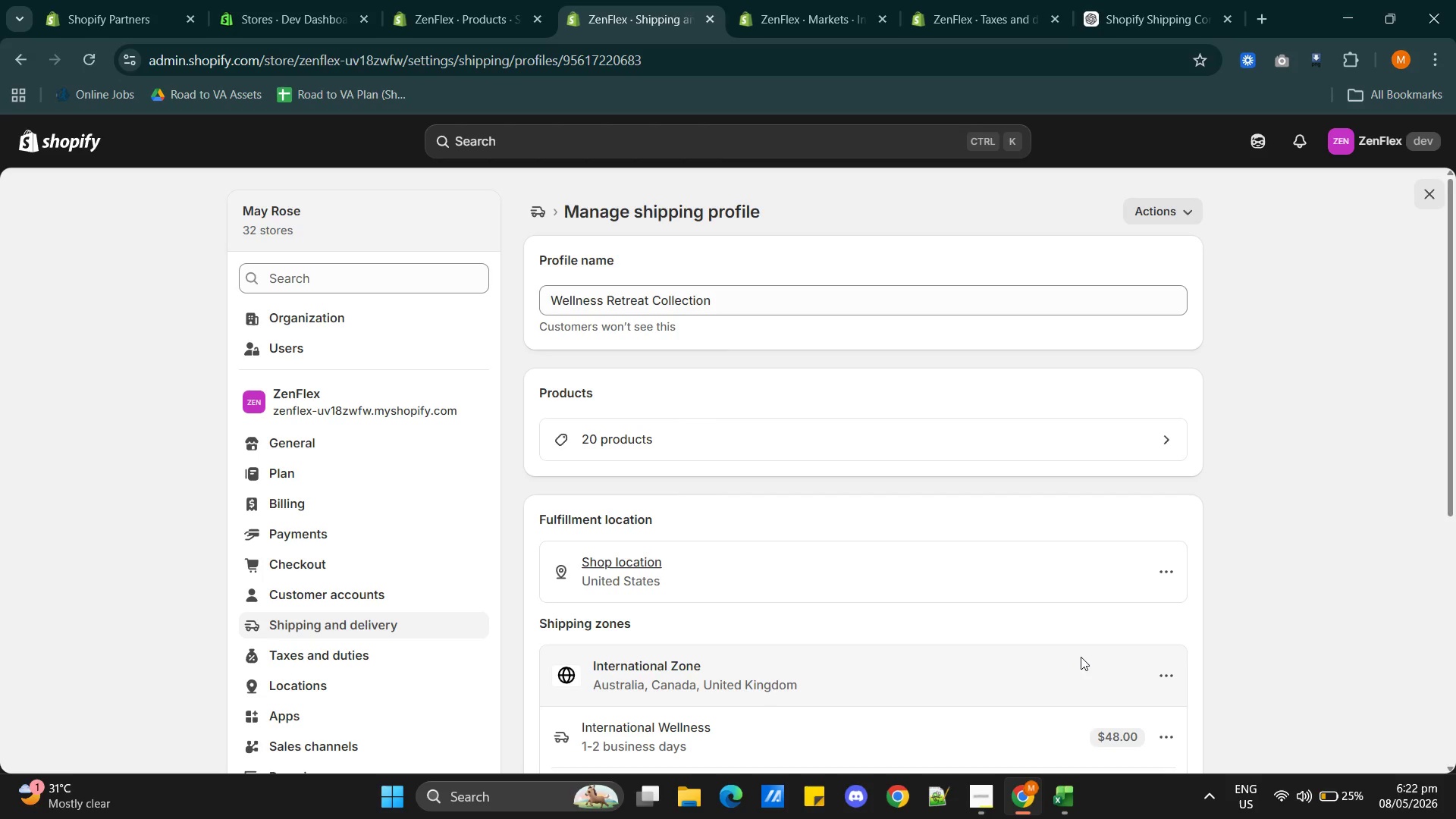 
left_click([1277, 67])
 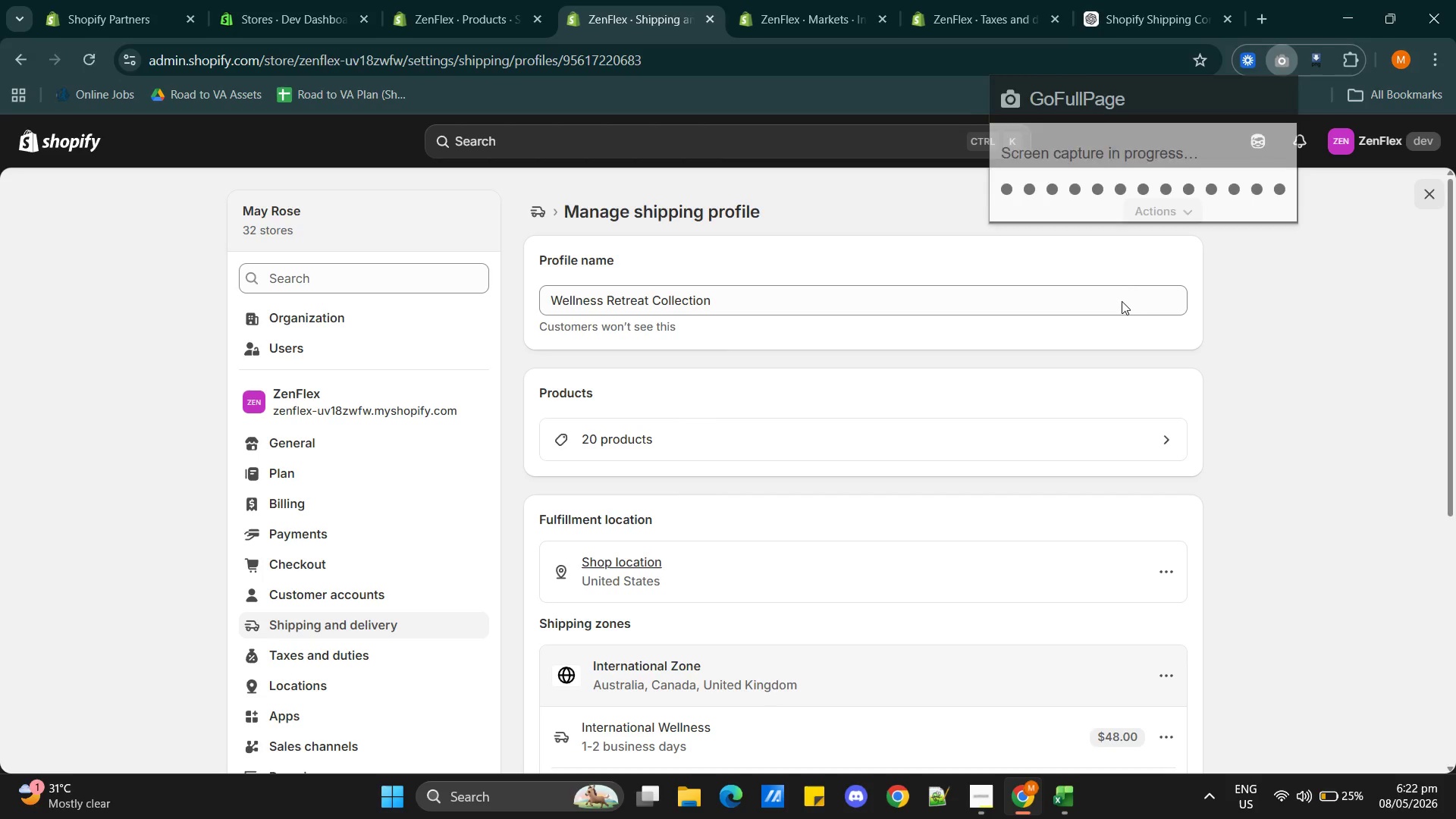 
mouse_move([1100, 323])
 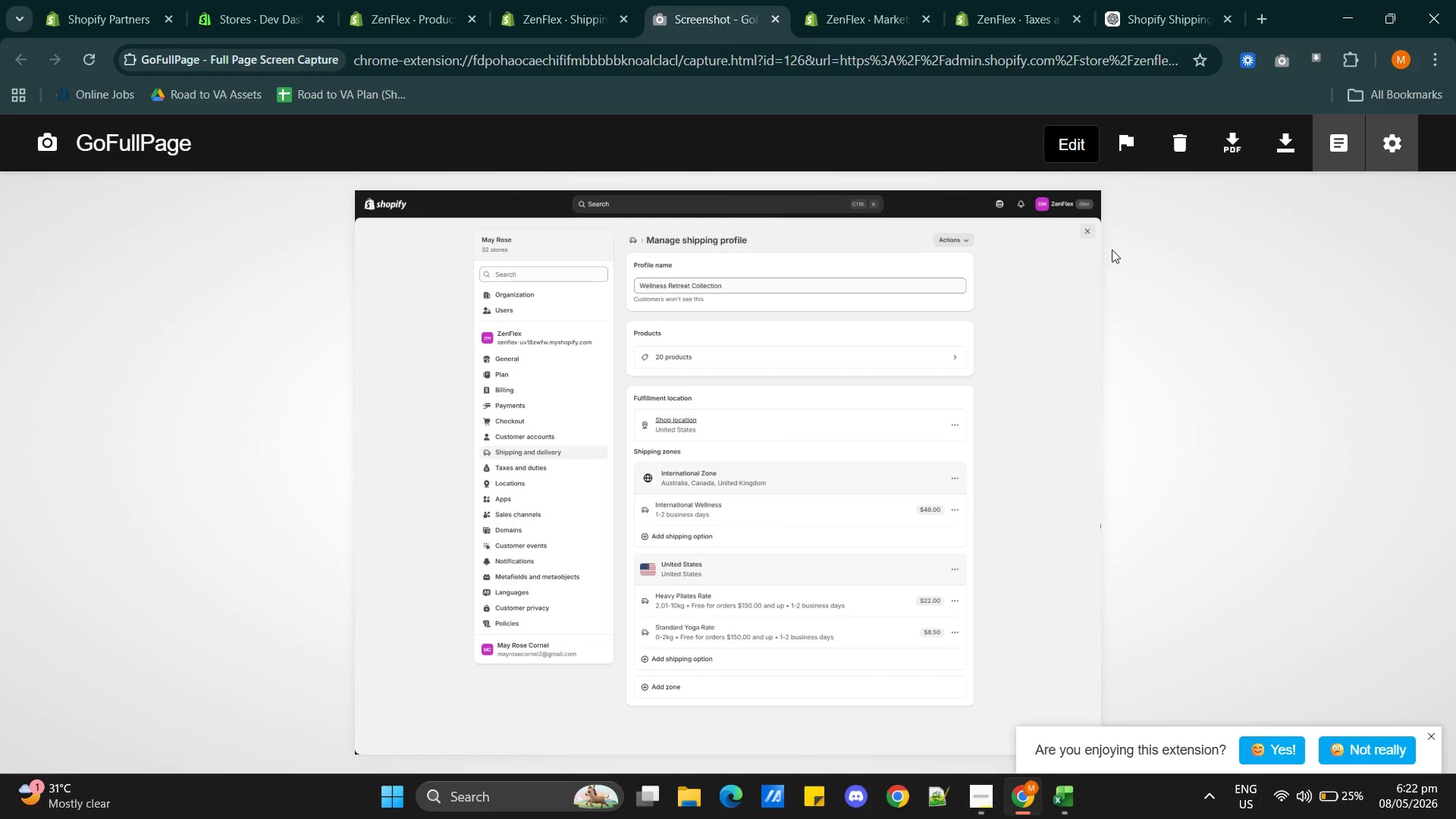 
wait(5.37)
 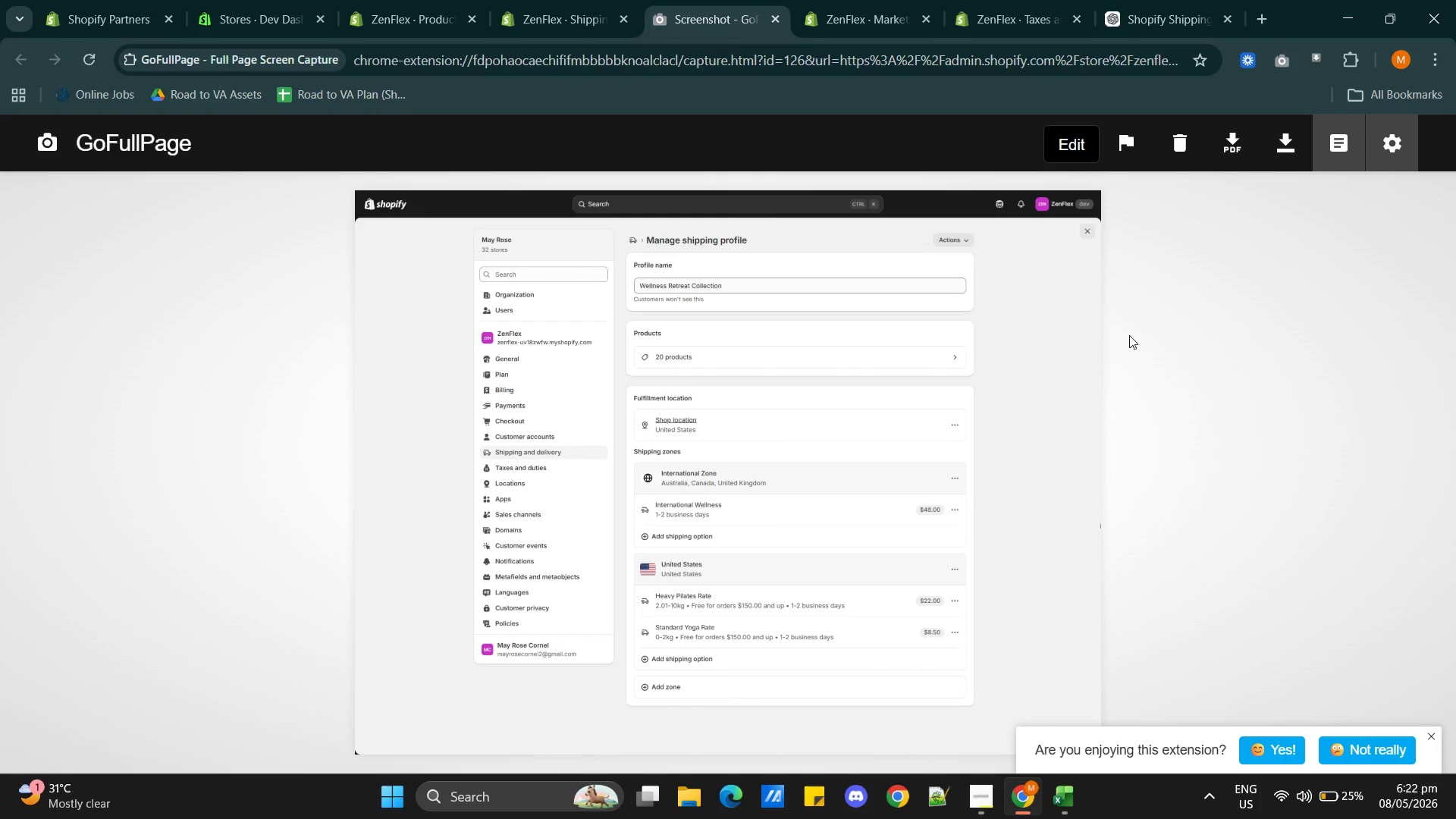 
left_click([1286, 155])
 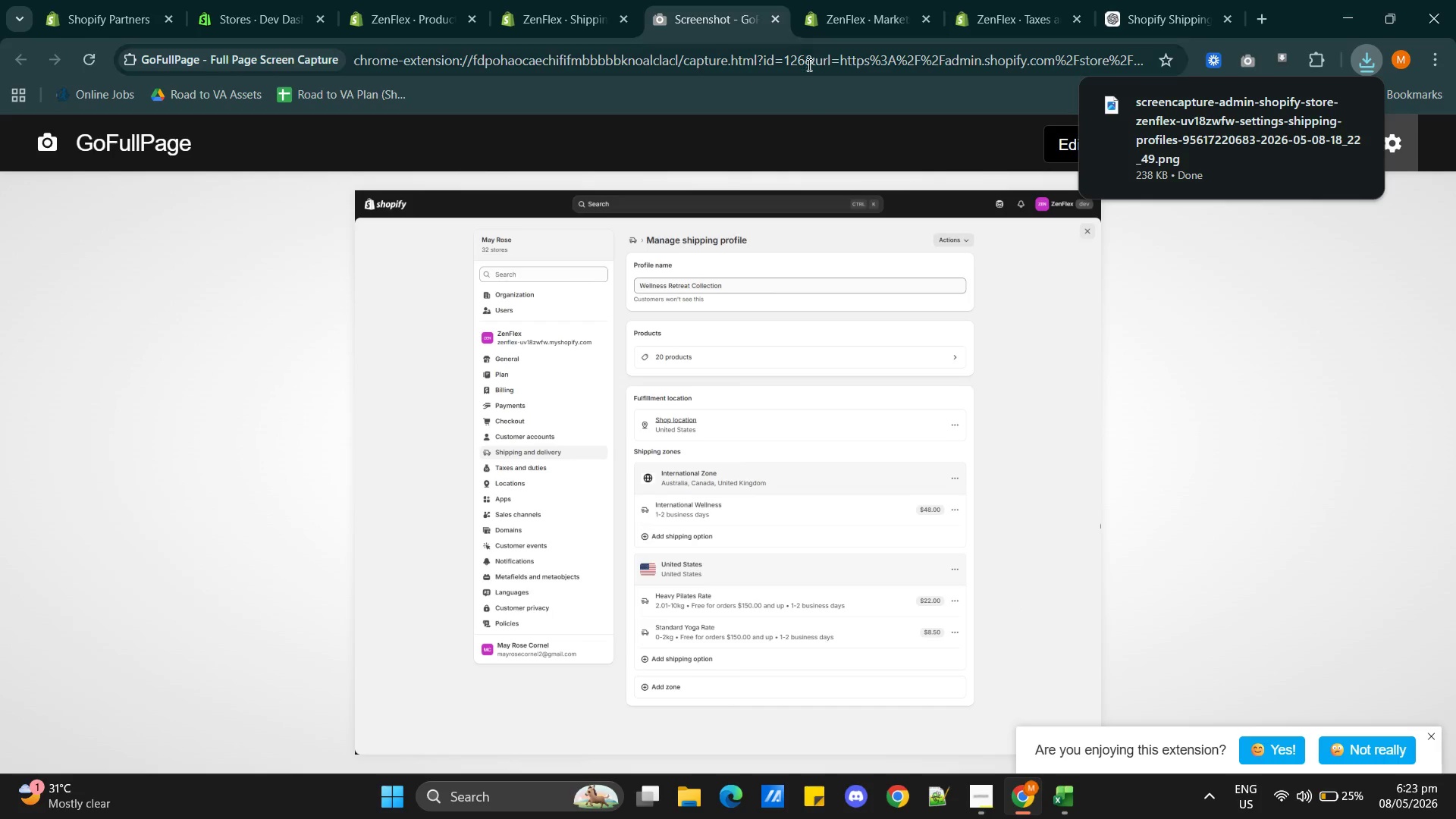 
wait(5.39)
 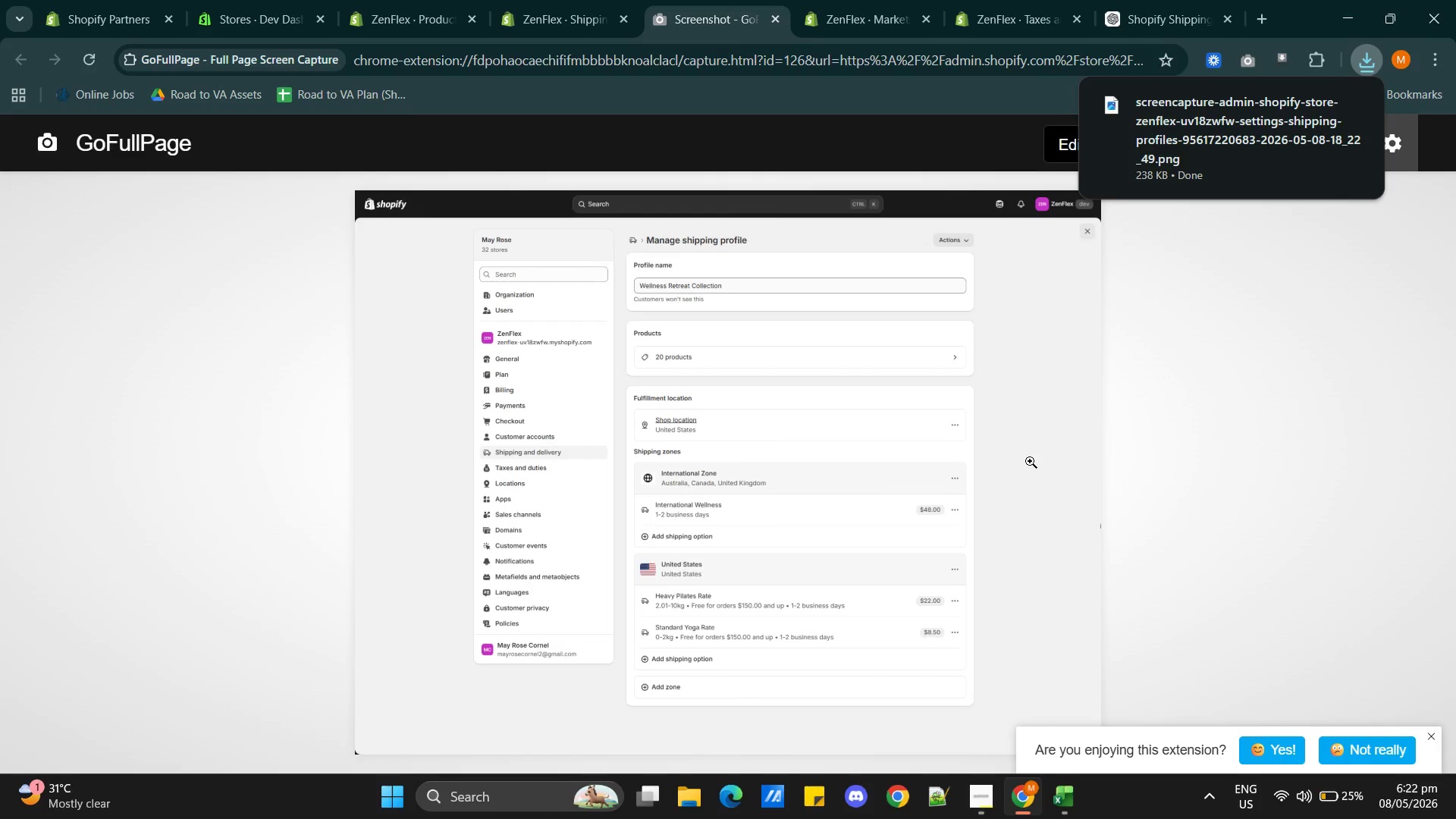 
left_click([777, 25])
 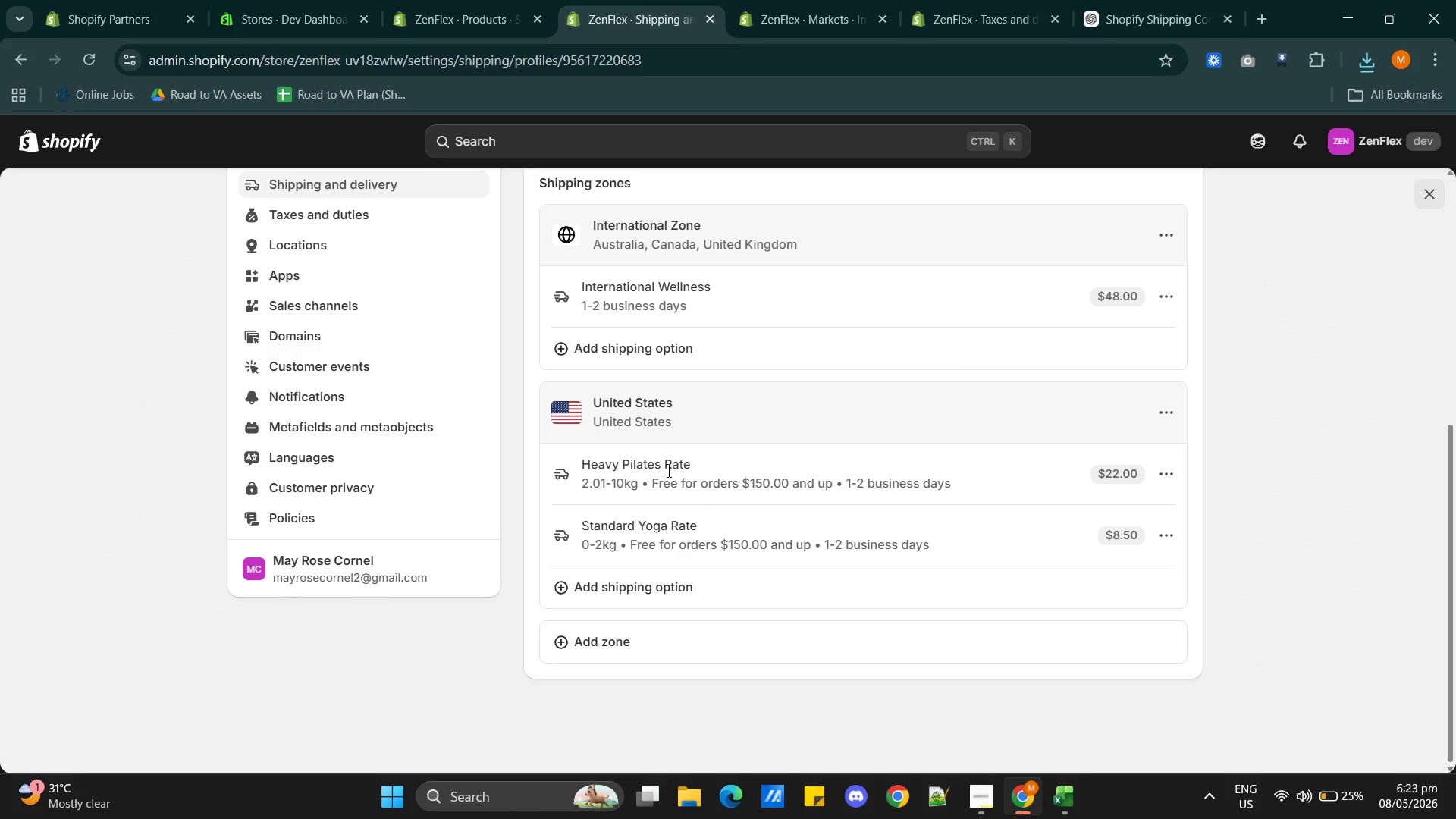 
left_click([1169, 476])
 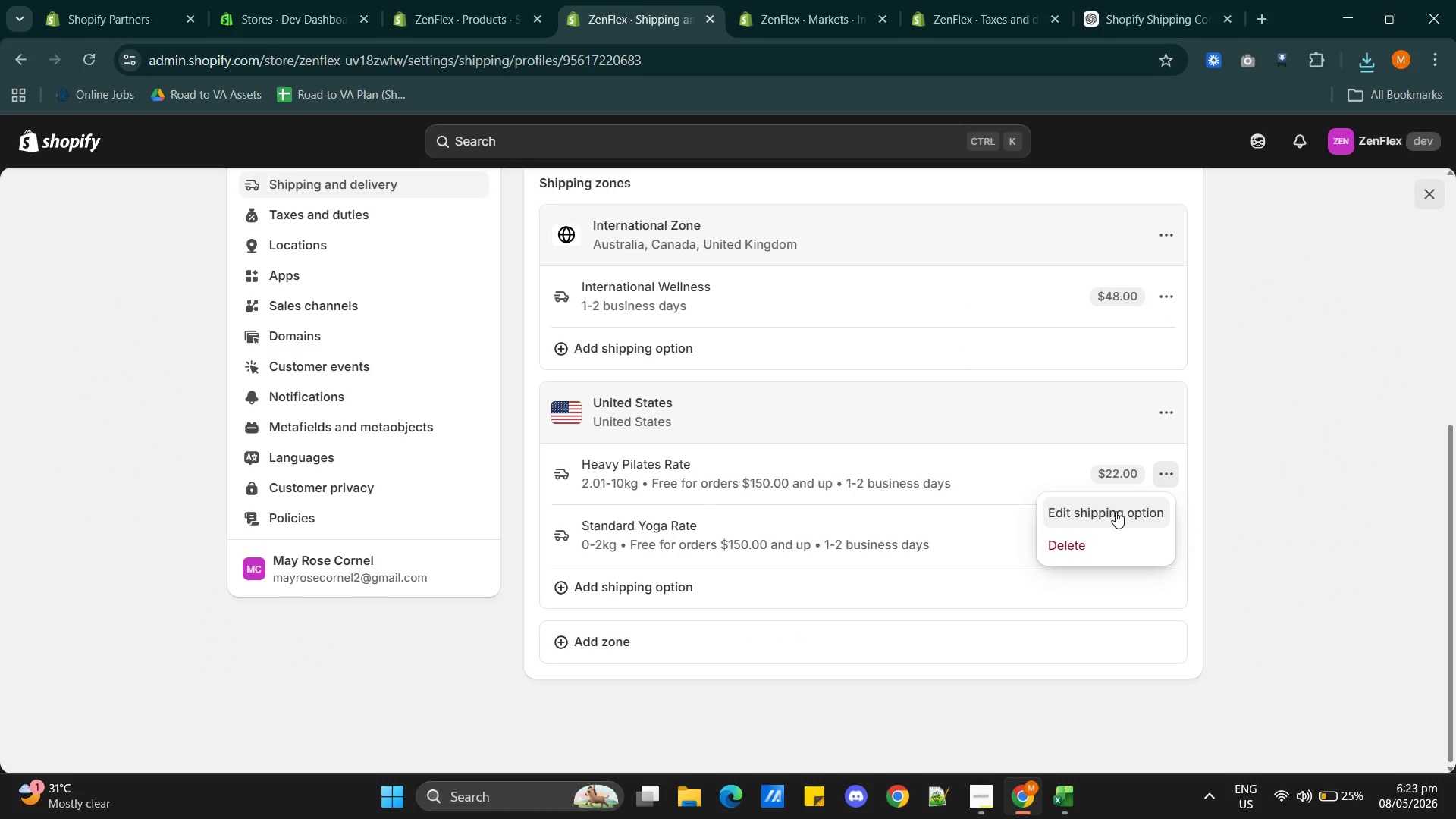 
left_click([1115, 511])
 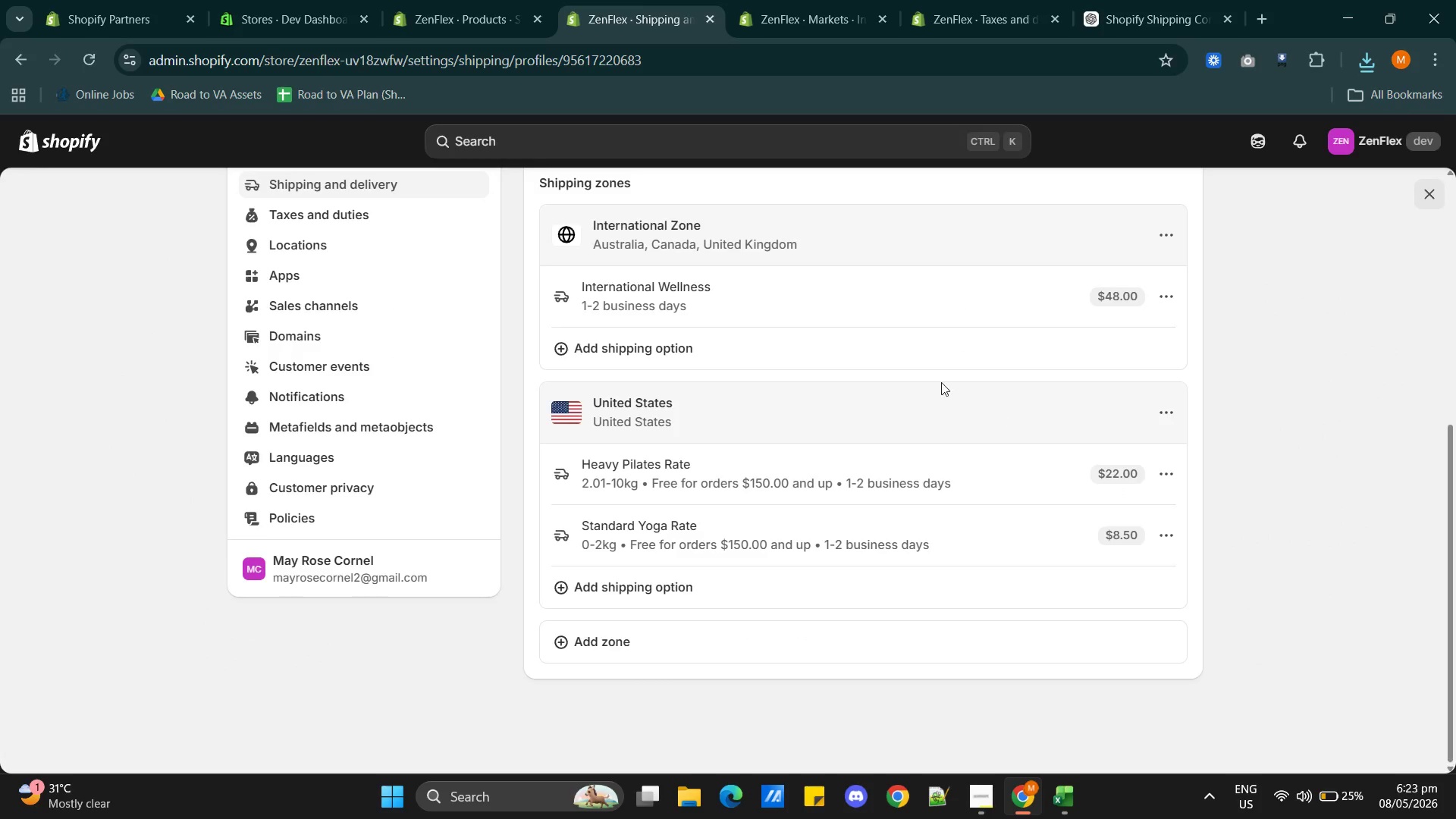 
mouse_move([964, 388])
 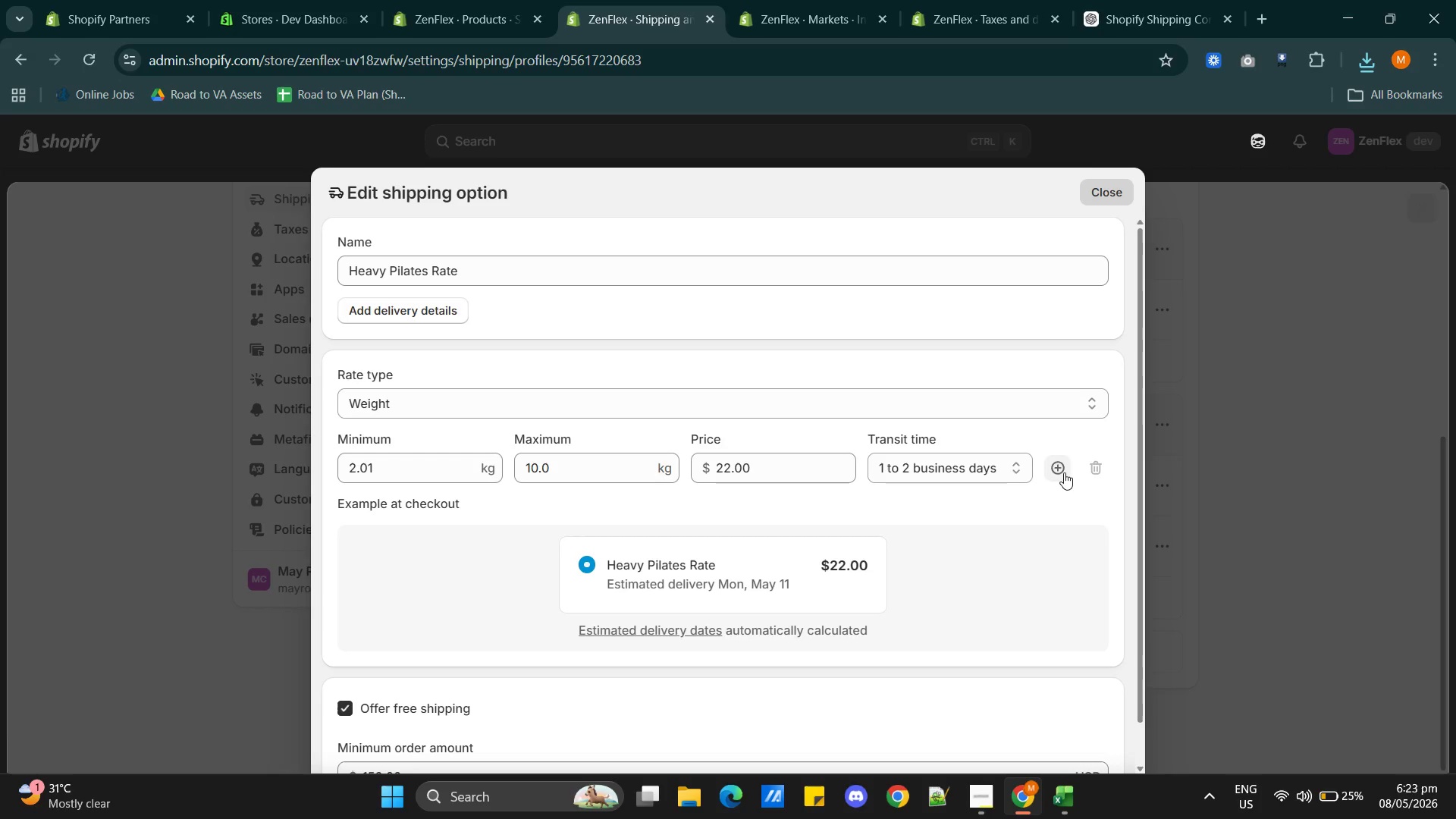 
scroll: coordinate [1083, 494], scroll_direction: down, amount: 5.0
 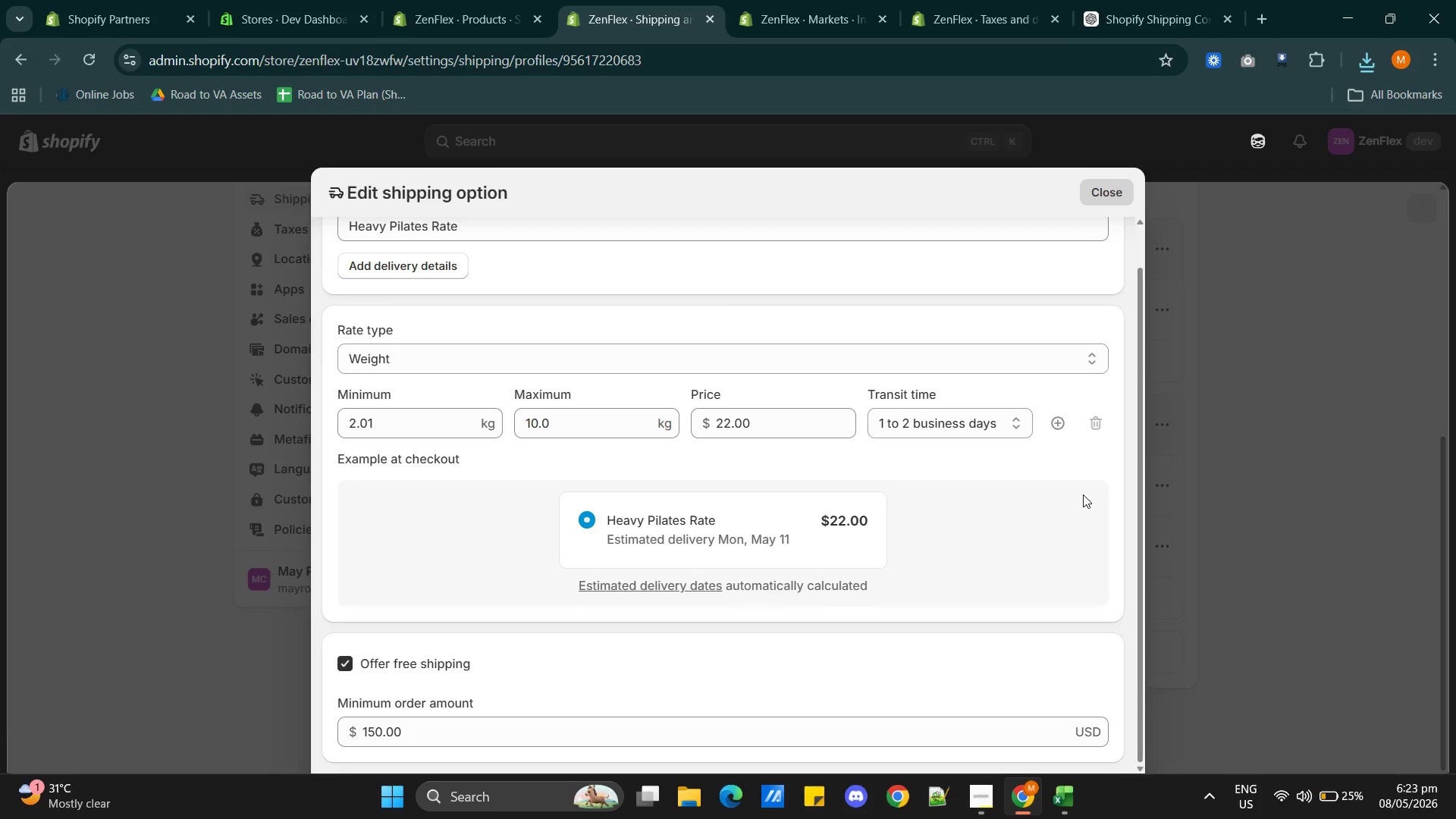 
scroll: coordinate [1083, 494], scroll_direction: up, amount: 2.0
 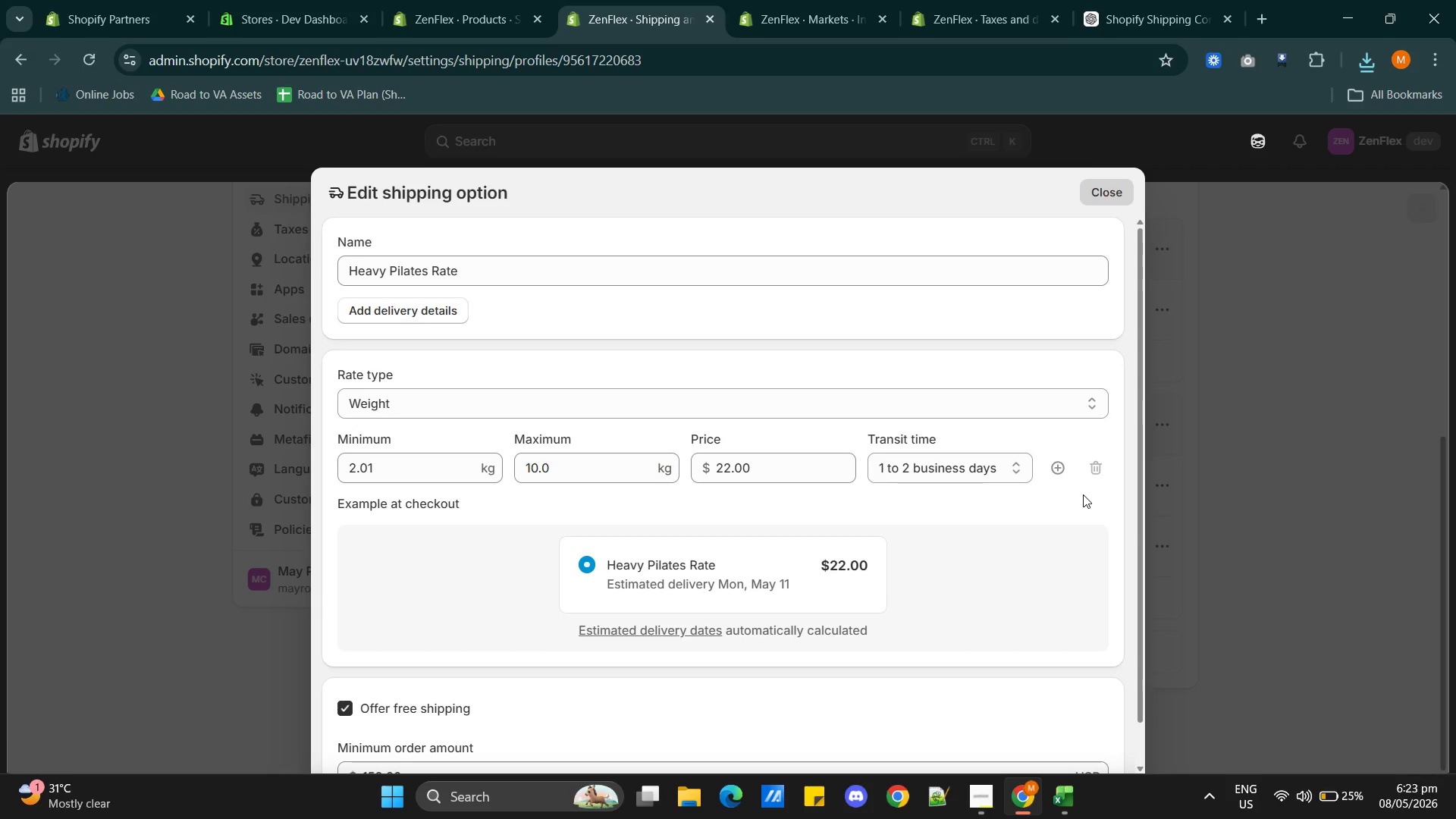 
scroll: coordinate [1083, 494], scroll_direction: down, amount: 3.0
 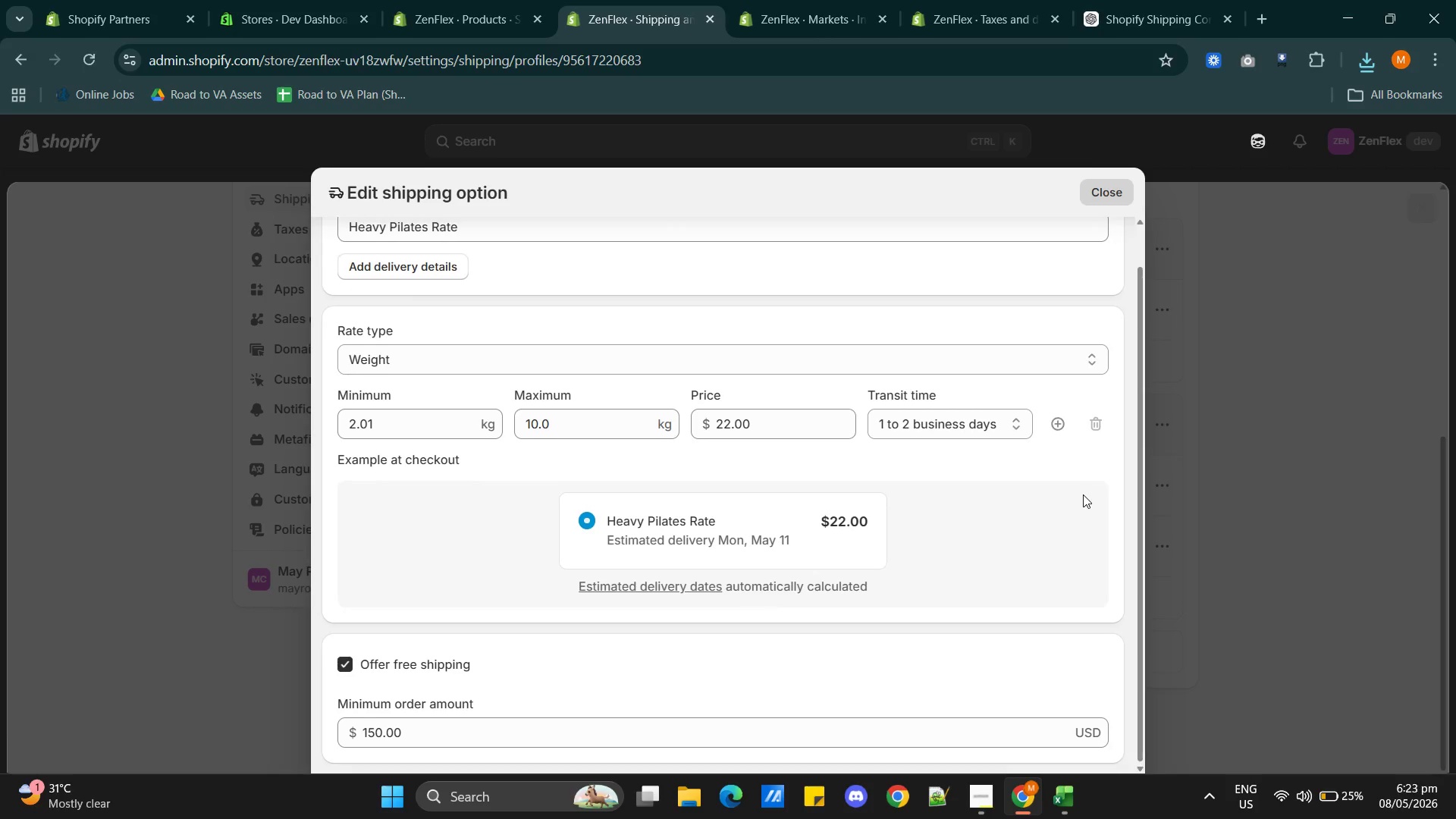 
scroll: coordinate [1083, 494], scroll_direction: up, amount: 3.0
 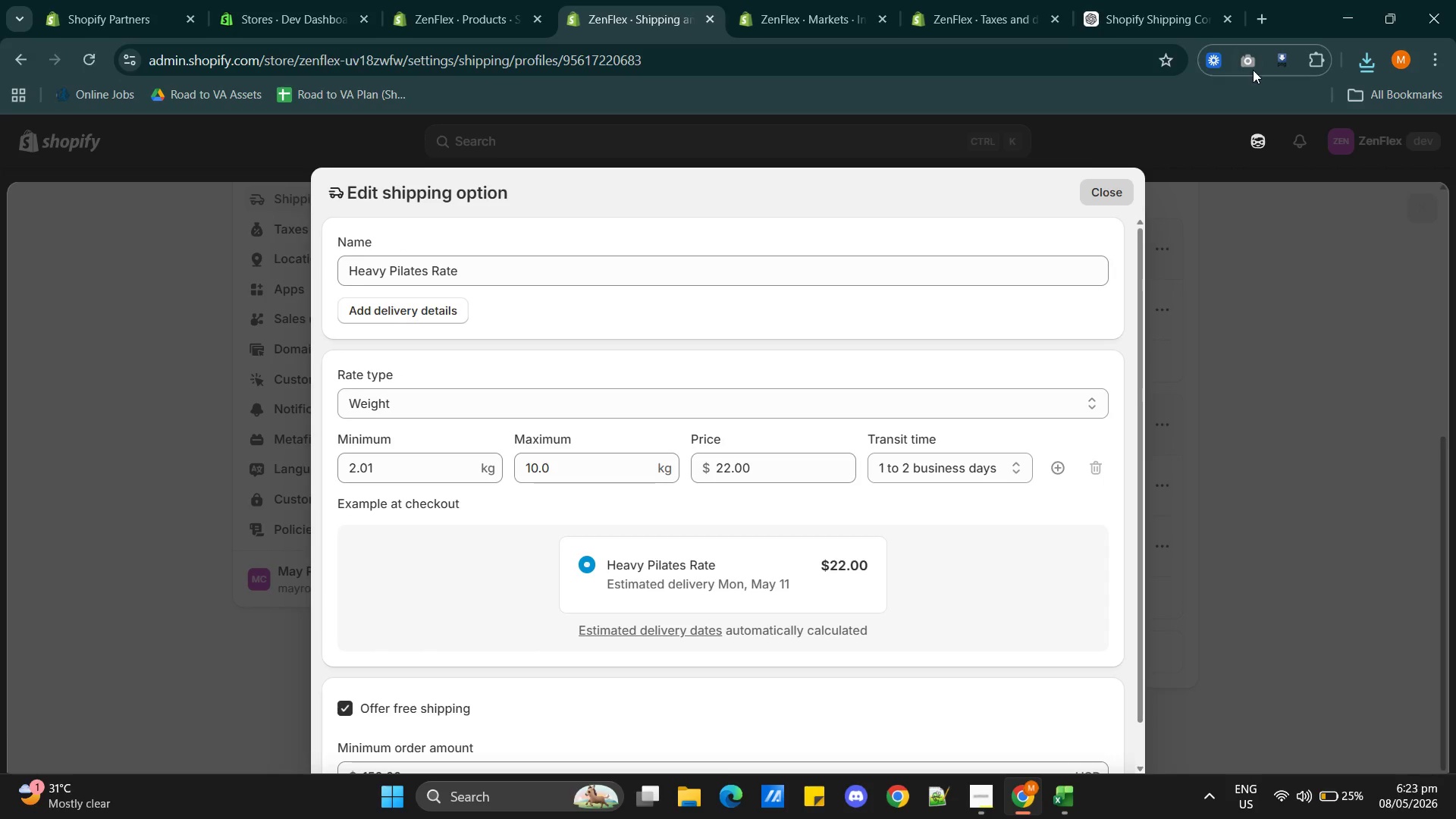 
left_click([1248, 65])
 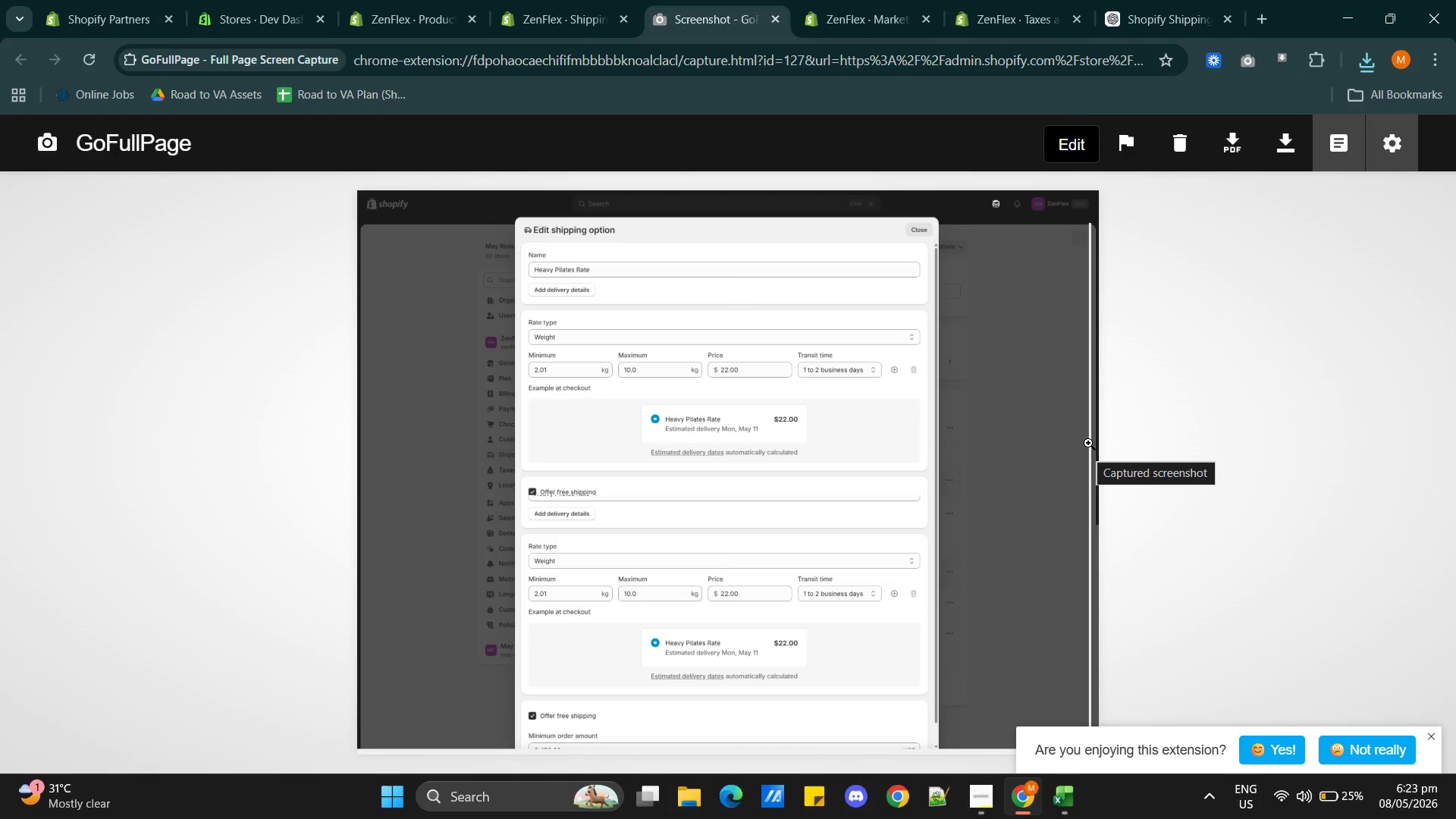 
wait(16.03)
 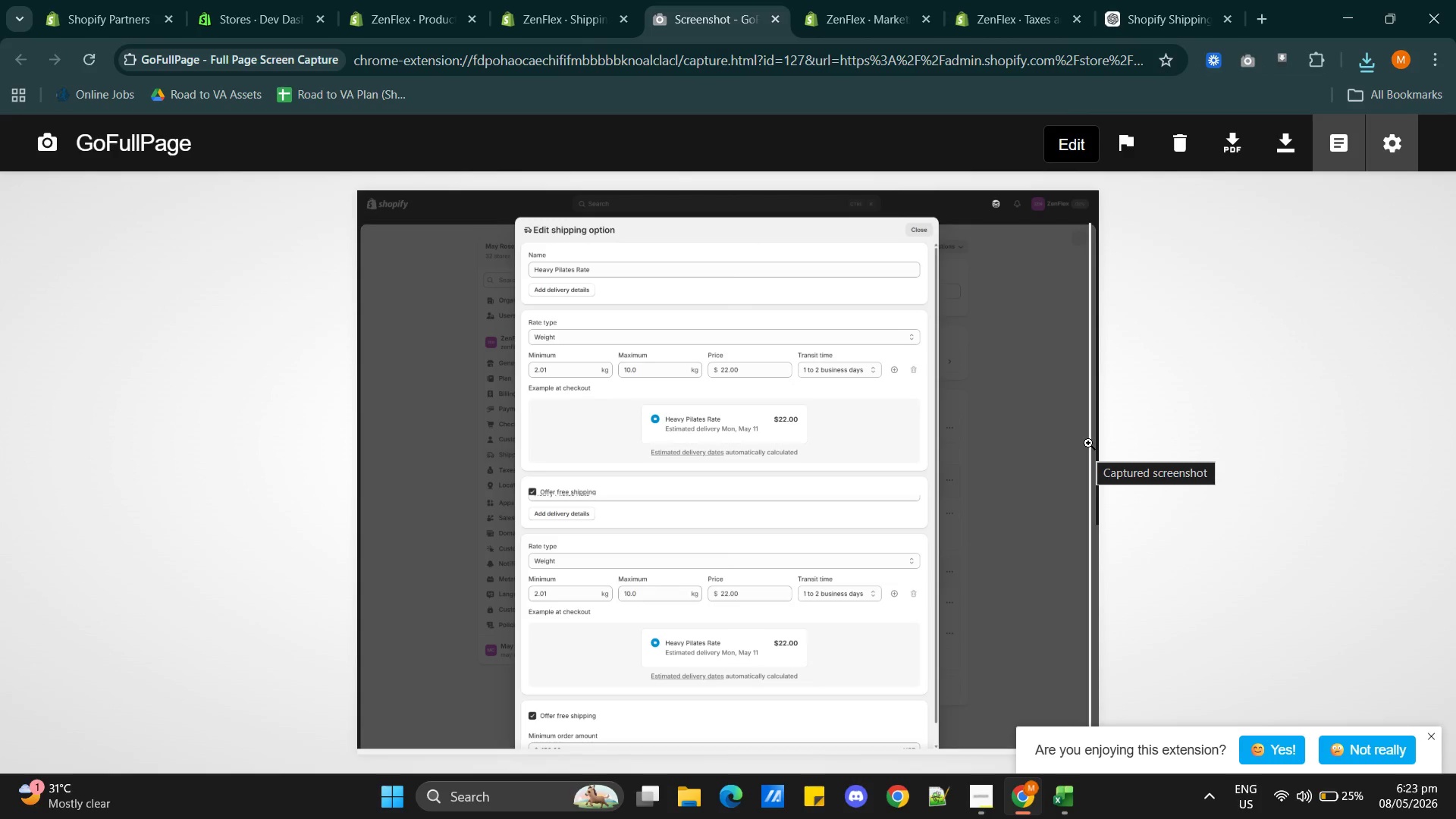 
left_click([776, 21])
 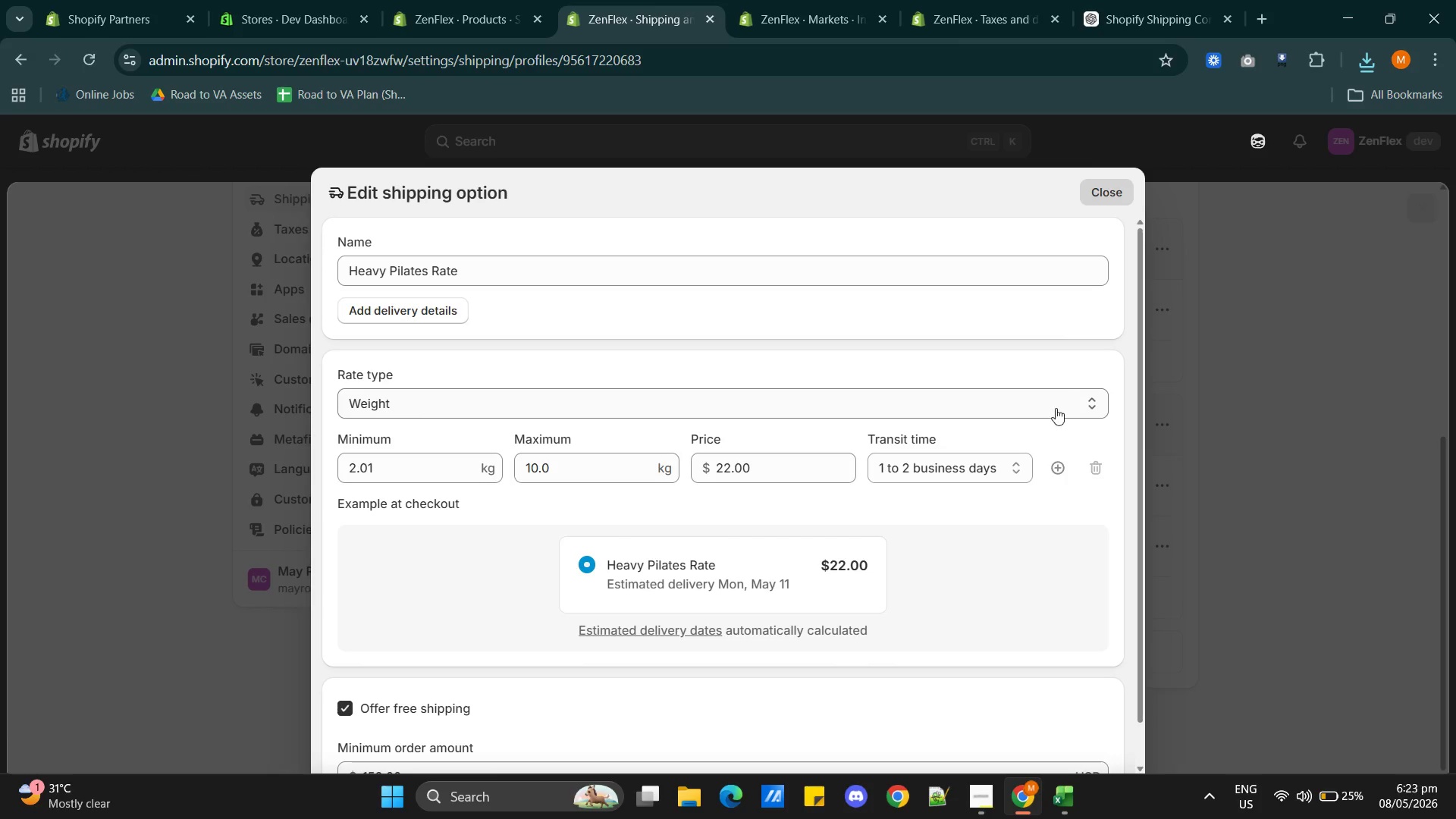 
scroll: coordinate [1003, 486], scroll_direction: down, amount: 3.0
 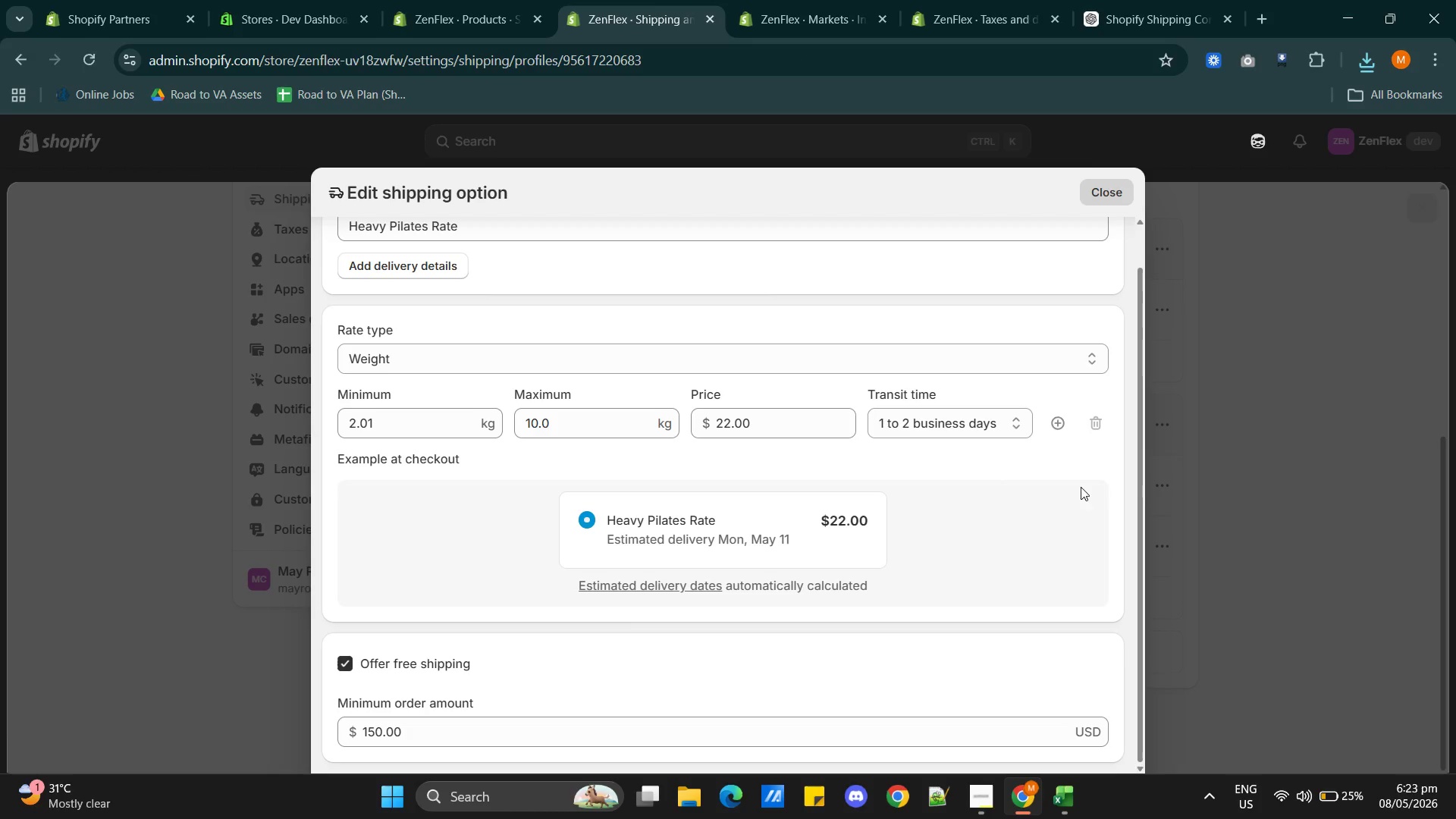 
hold_key(key=ControlLeft, duration=1.31)
scroll: coordinate [1174, 487], scroll_direction: down, amount: 1.0
 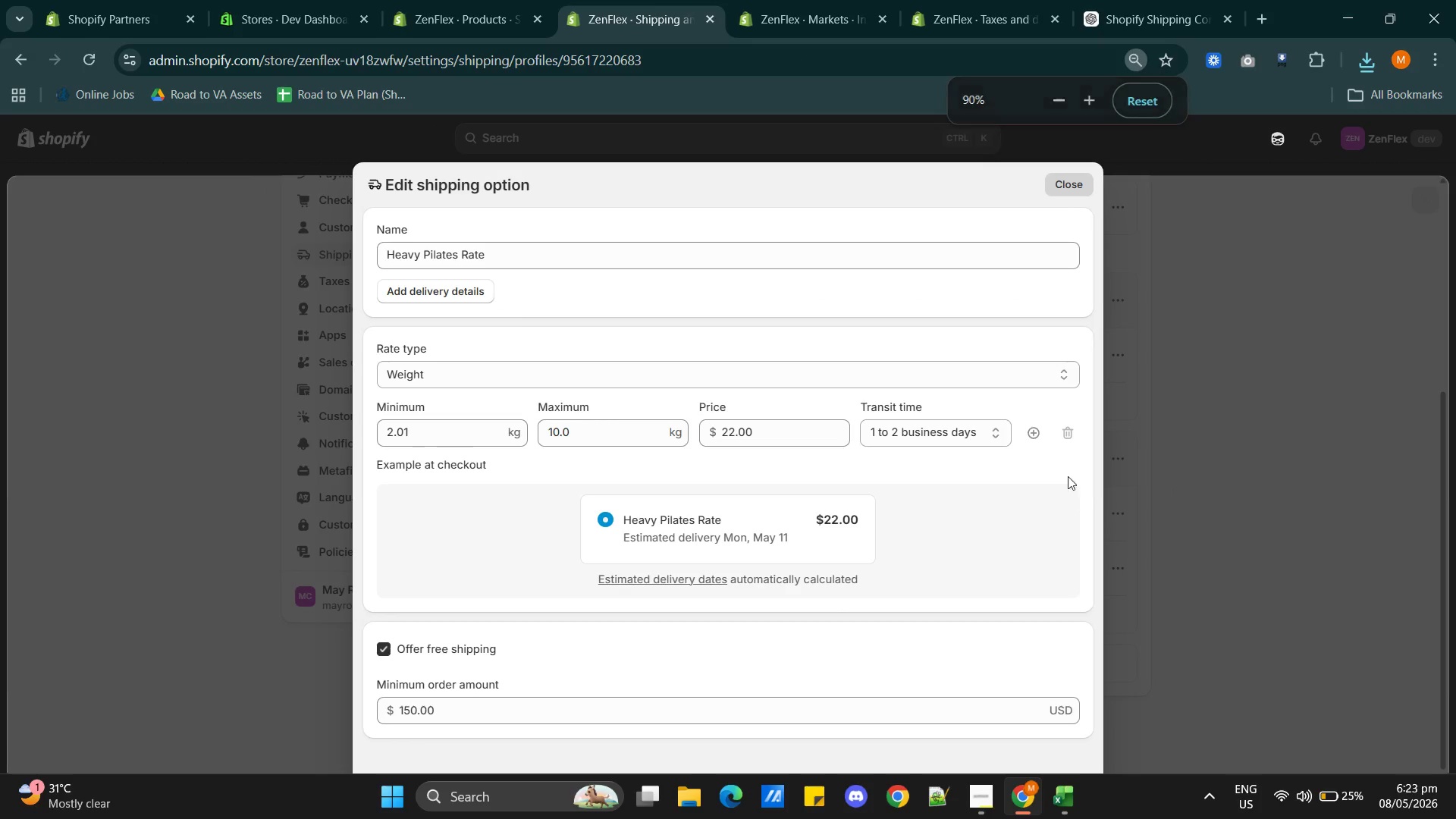 
scroll: coordinate [968, 482], scroll_direction: up, amount: 6.0
 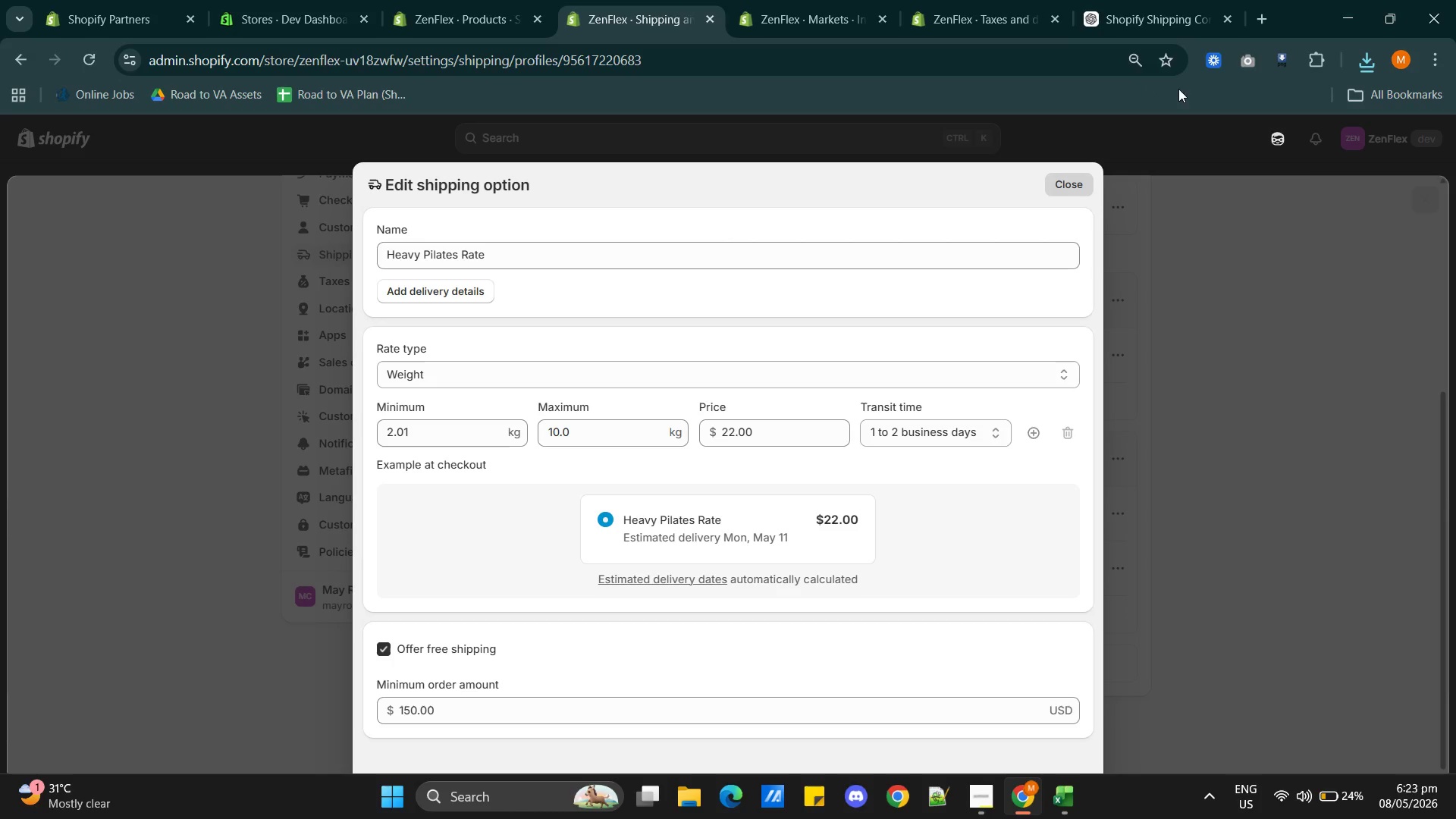 
left_click([1242, 62])
 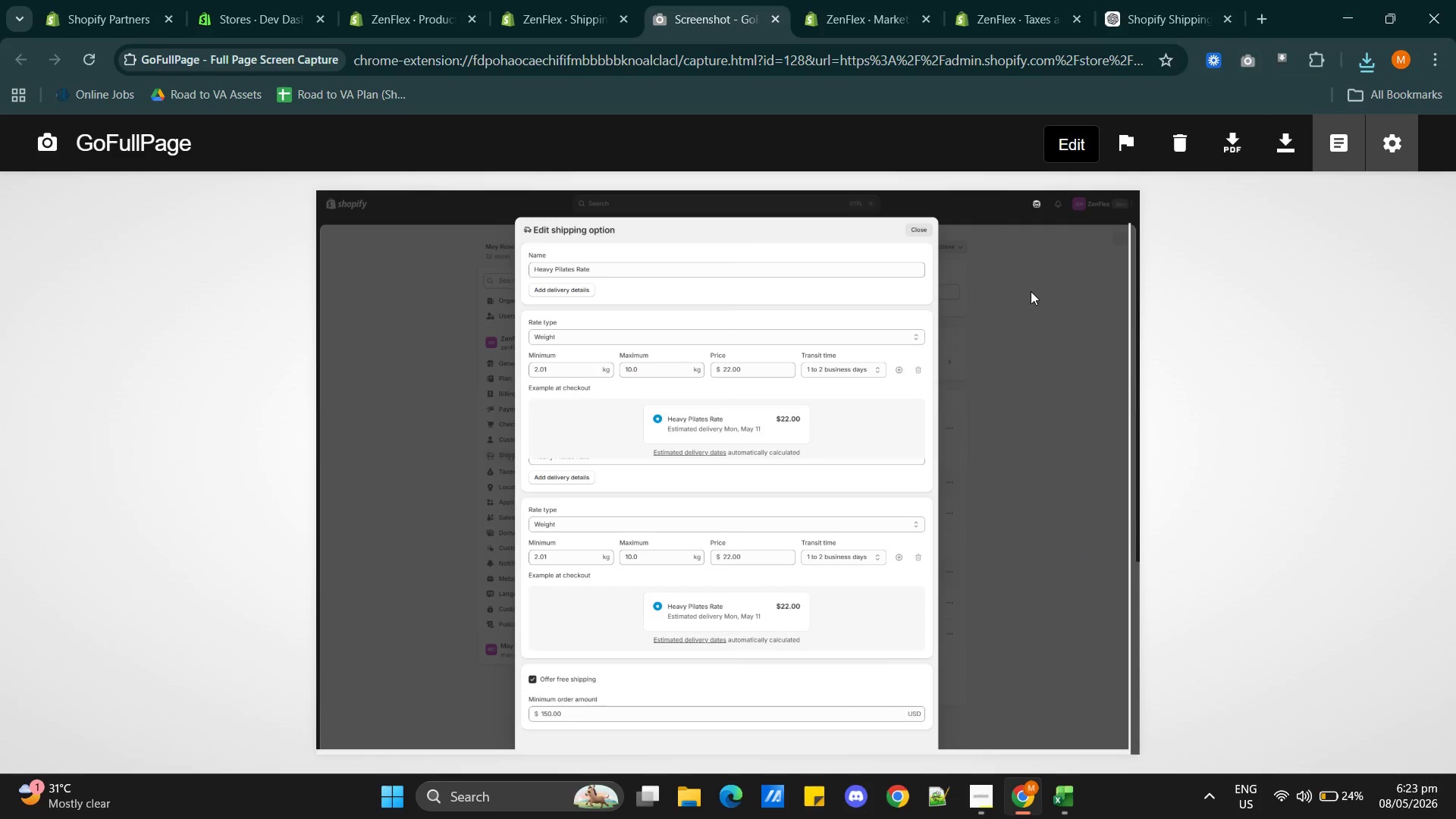 
wait(6.42)
 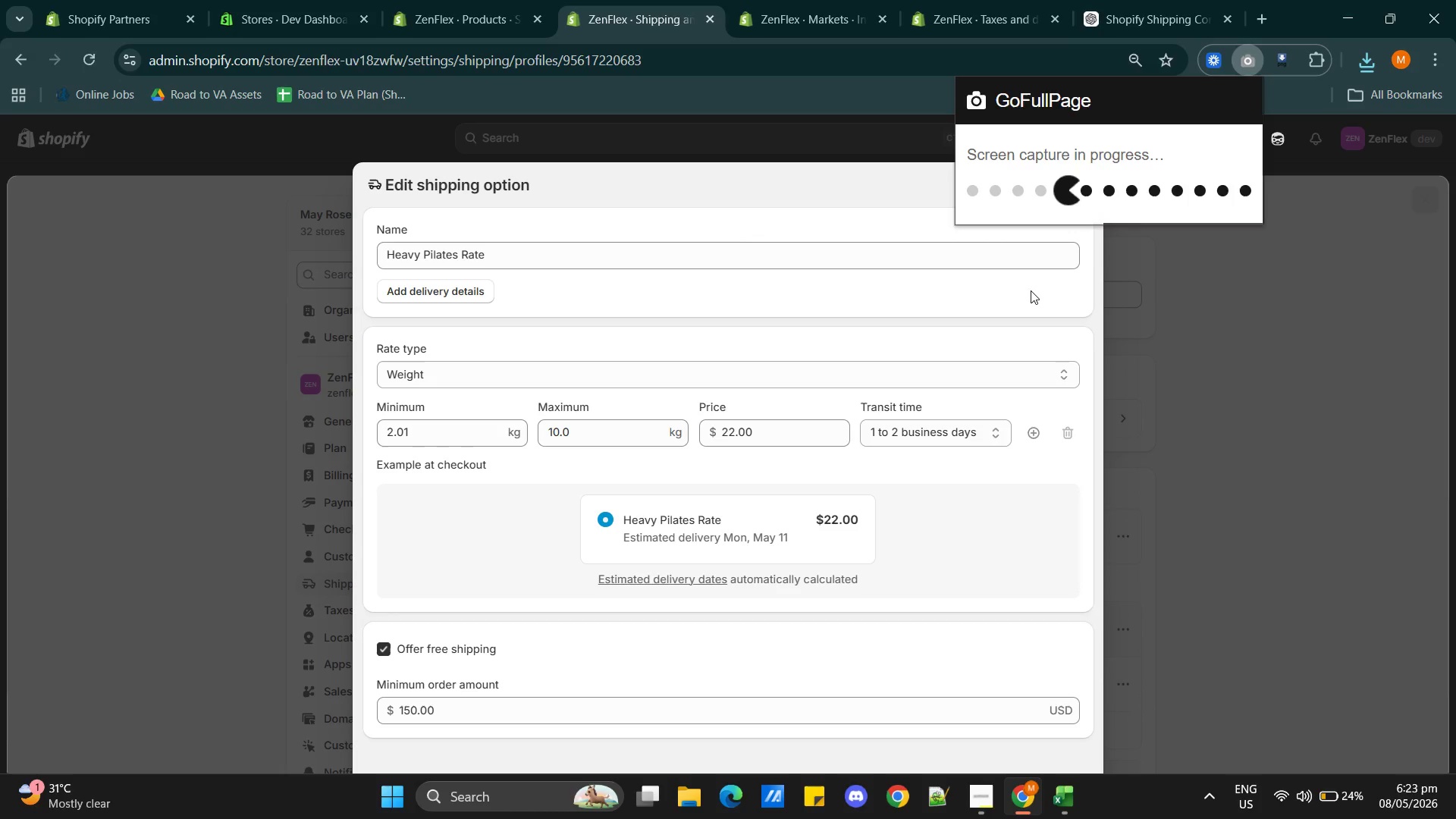 
left_click([1290, 146])
 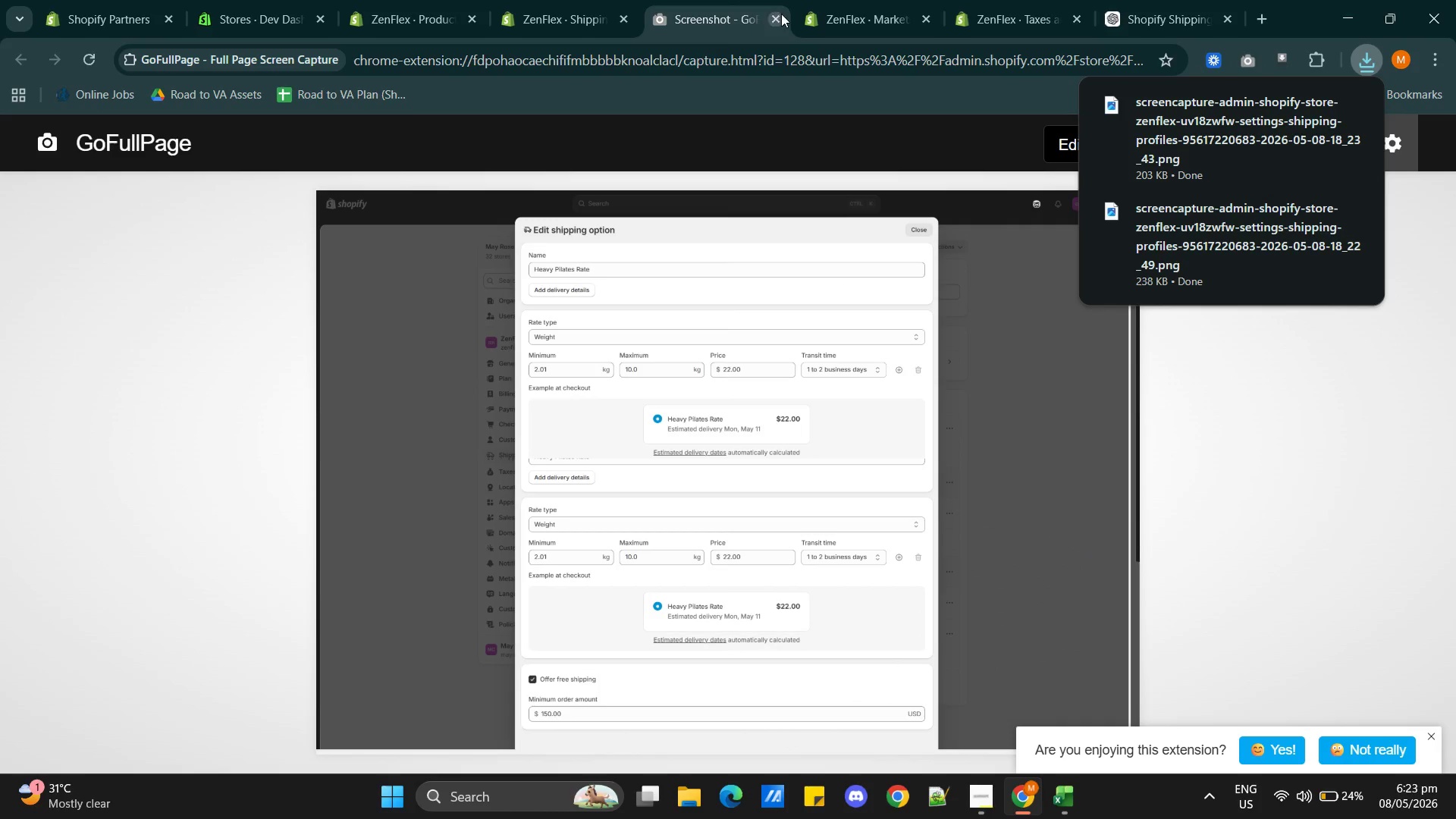 
left_click([776, 22])
 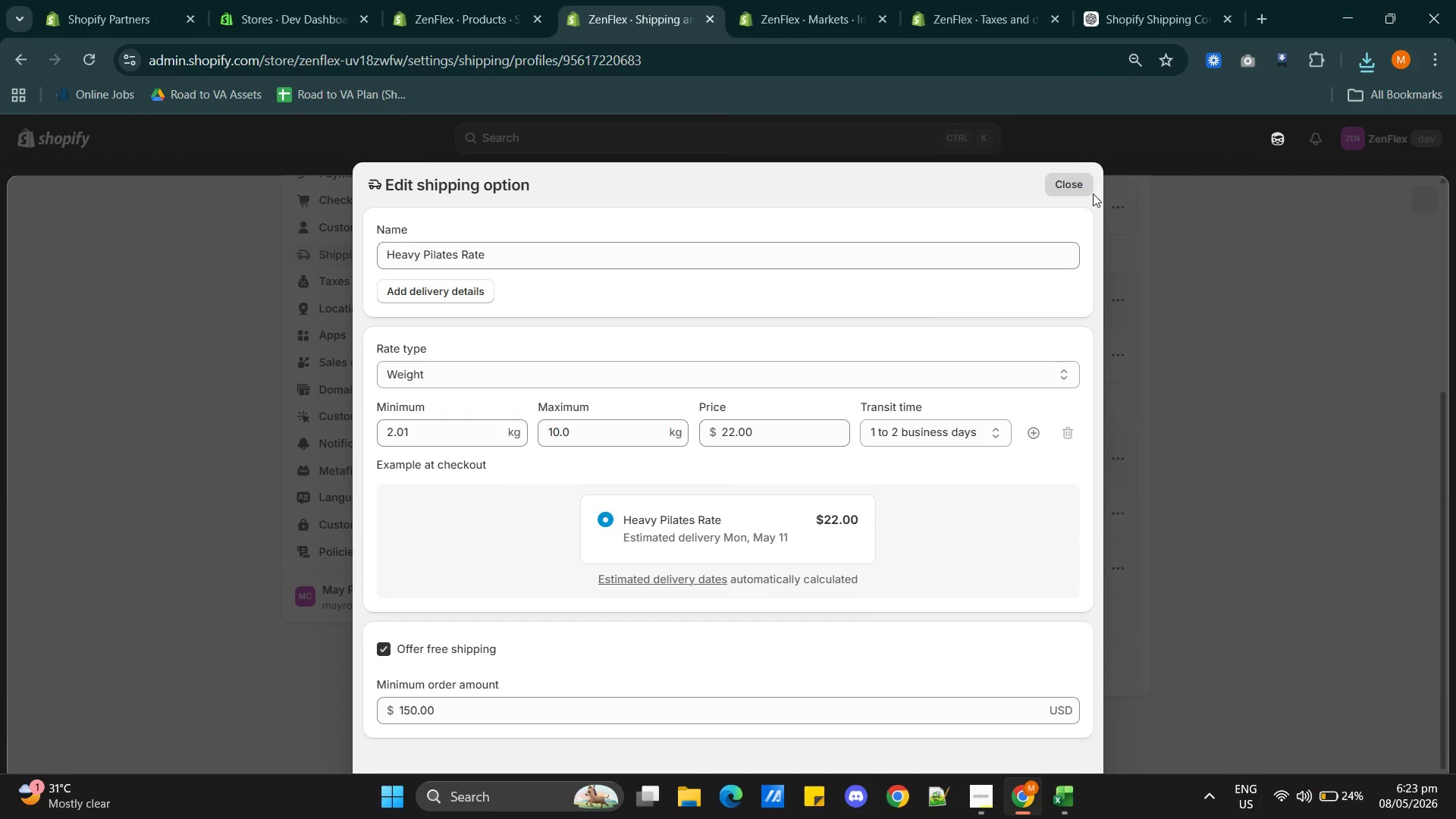 
left_click([1075, 178])
 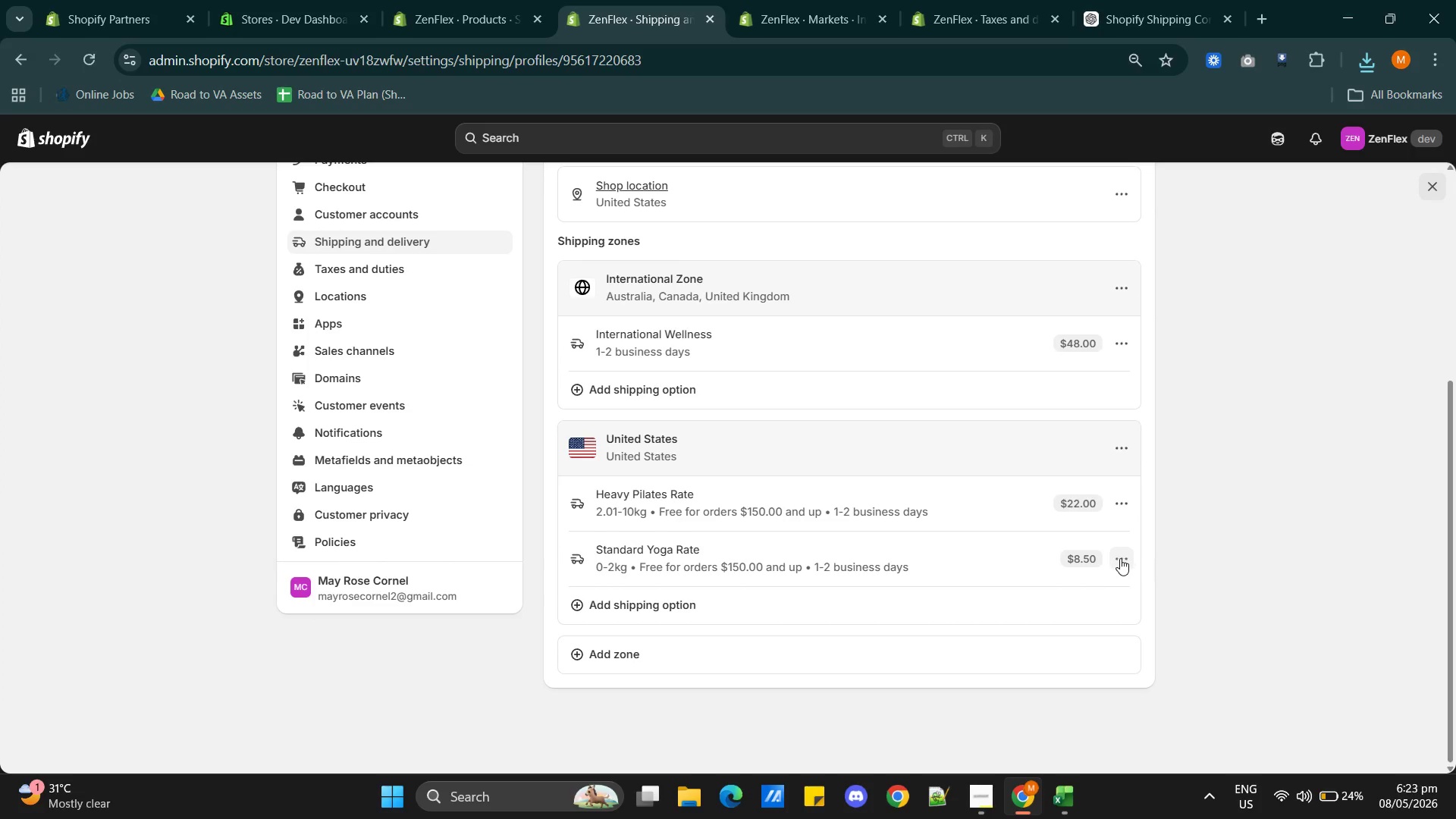 
left_click([1120, 558])
 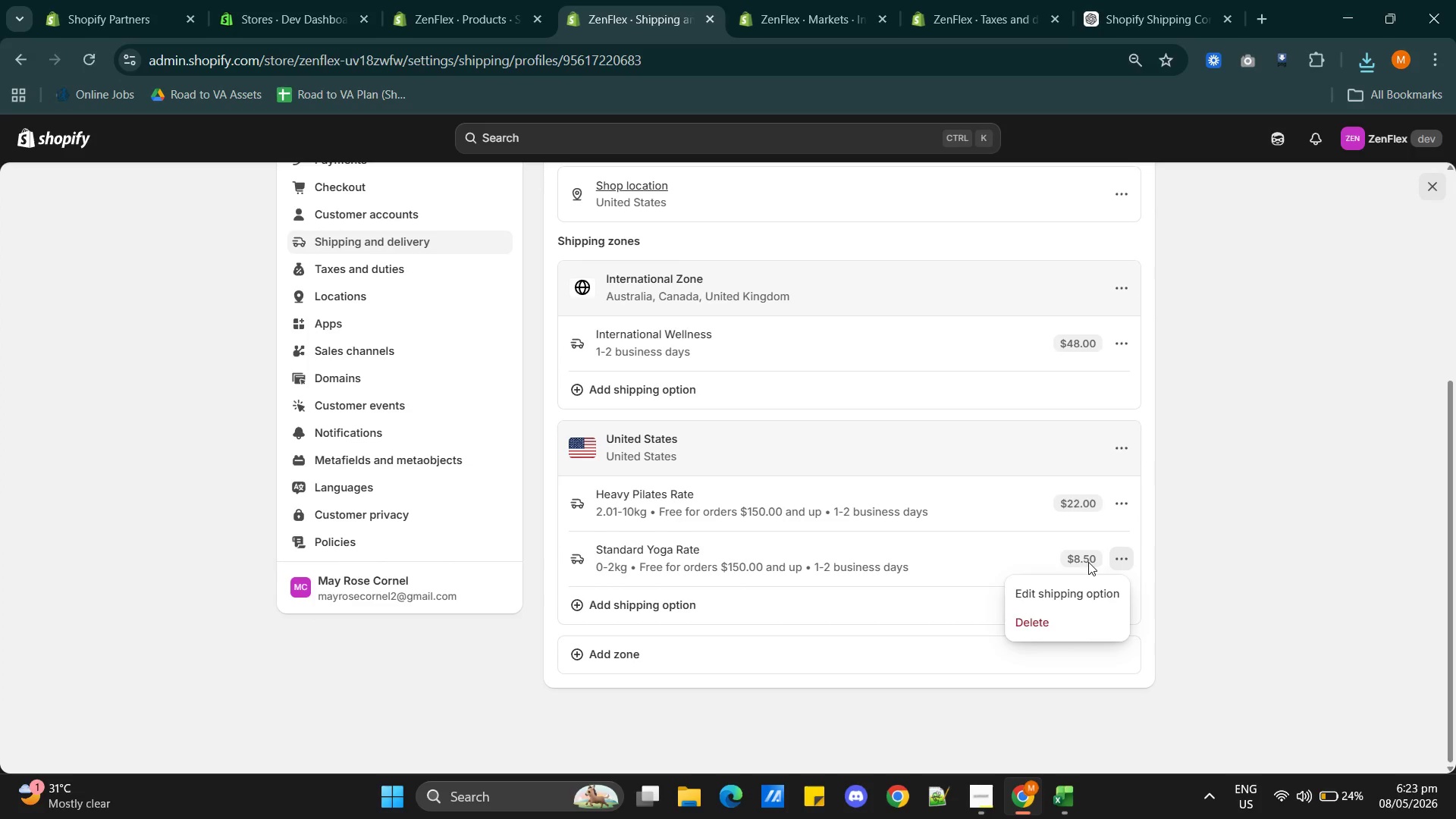 
left_click([1067, 598])
 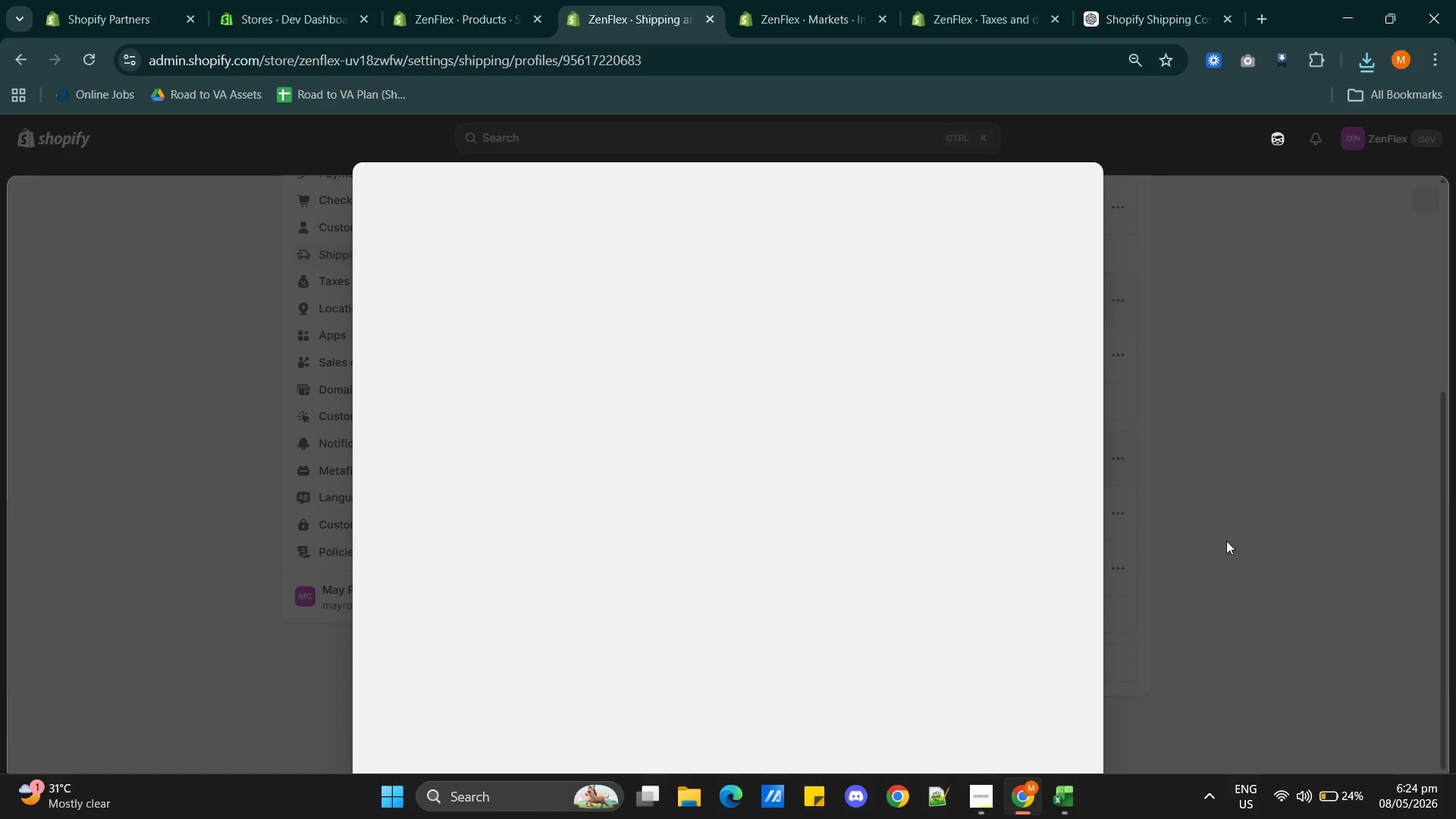 
mouse_move([896, 418])
 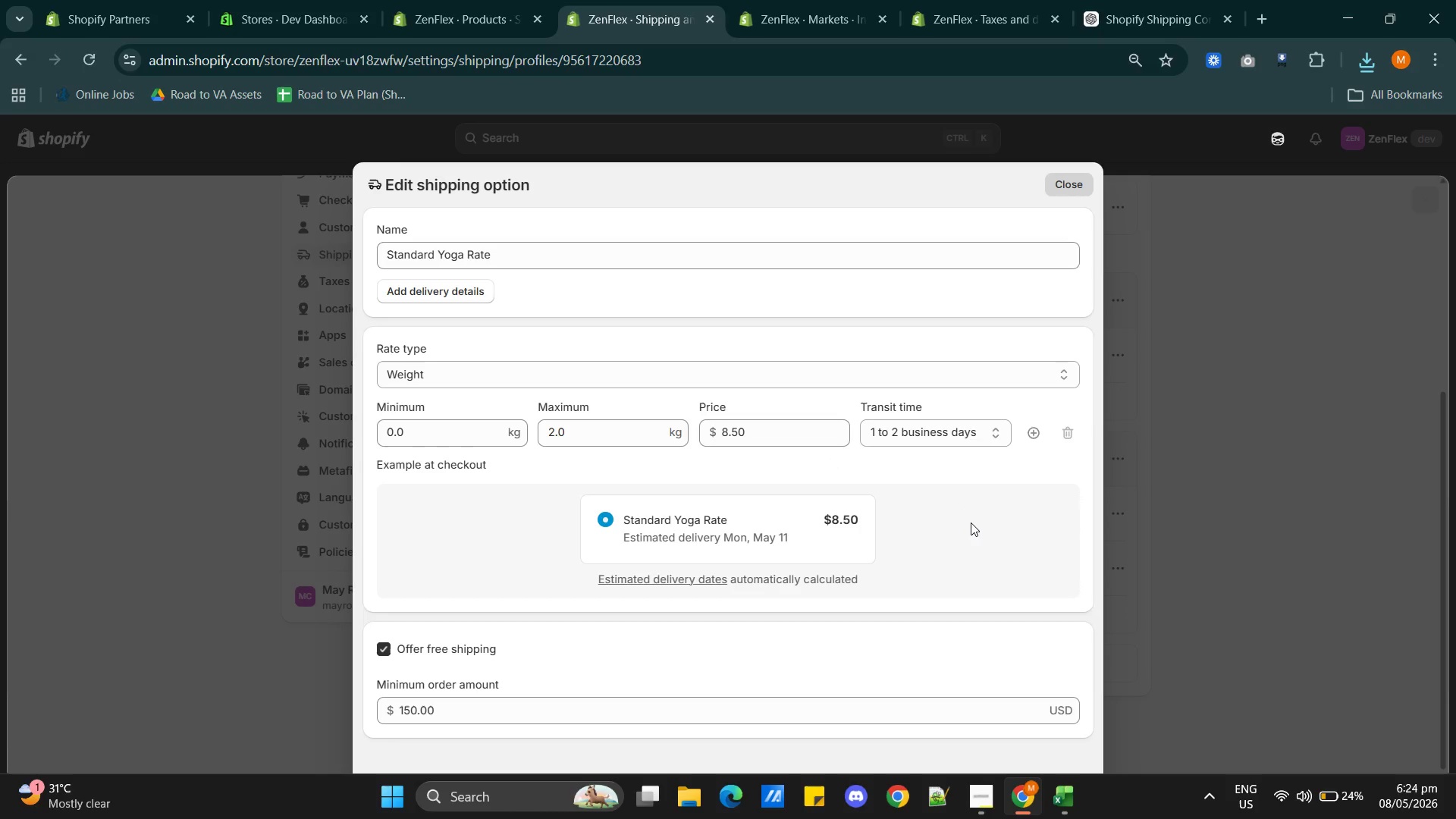 
scroll: coordinate [982, 519], scroll_direction: down, amount: 1.0
 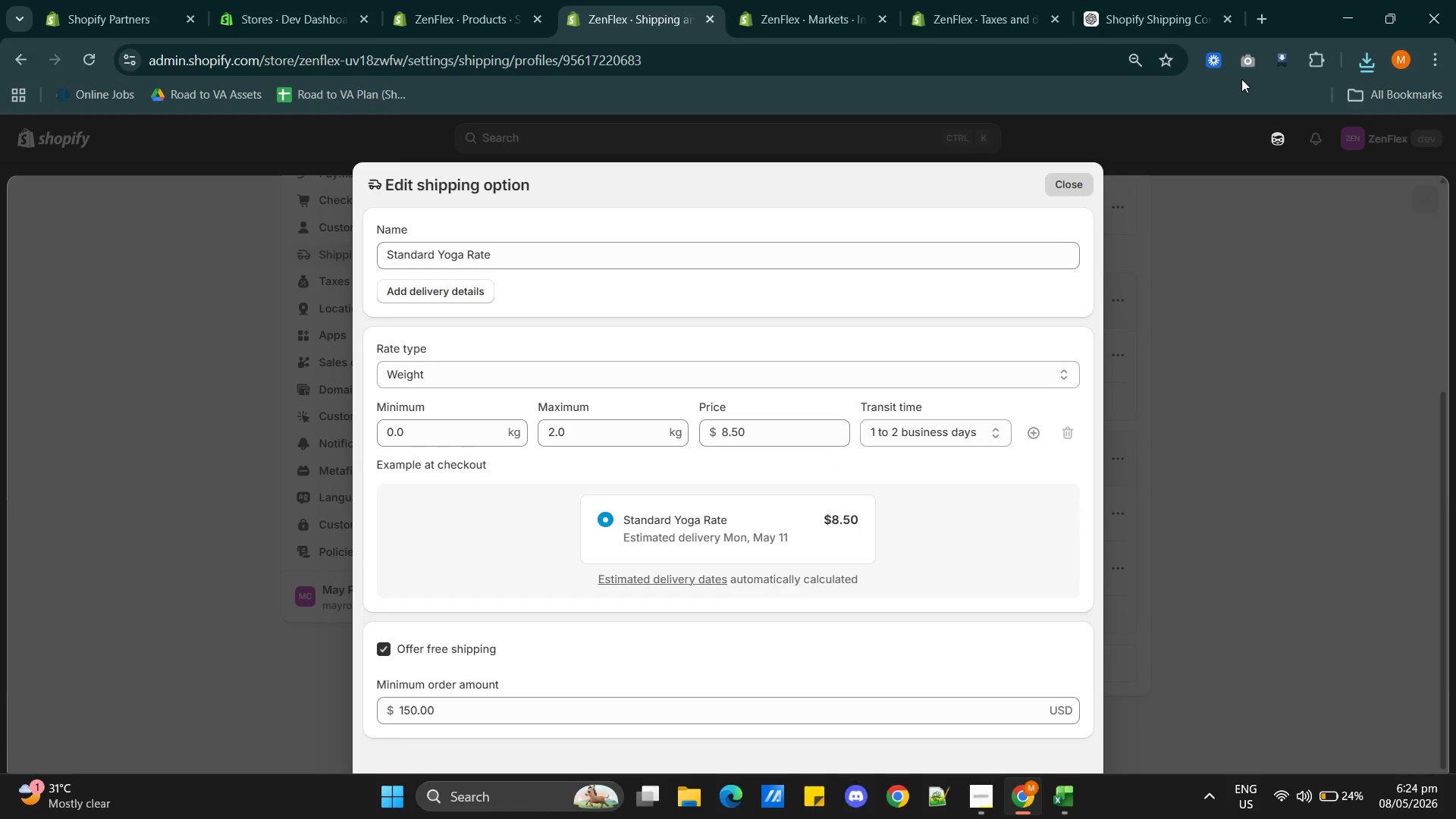 
left_click([1245, 69])
 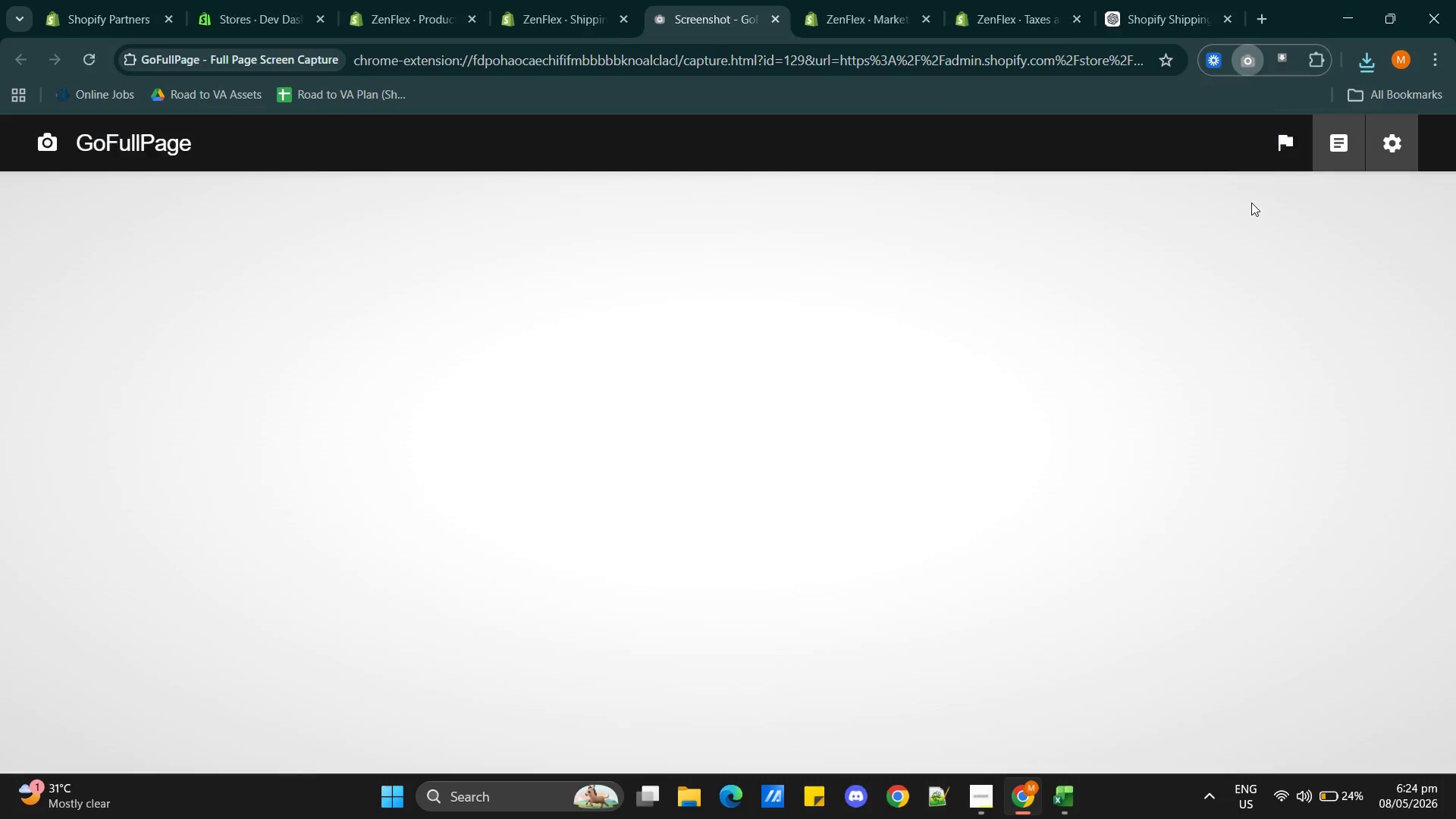 
wait(5.66)
 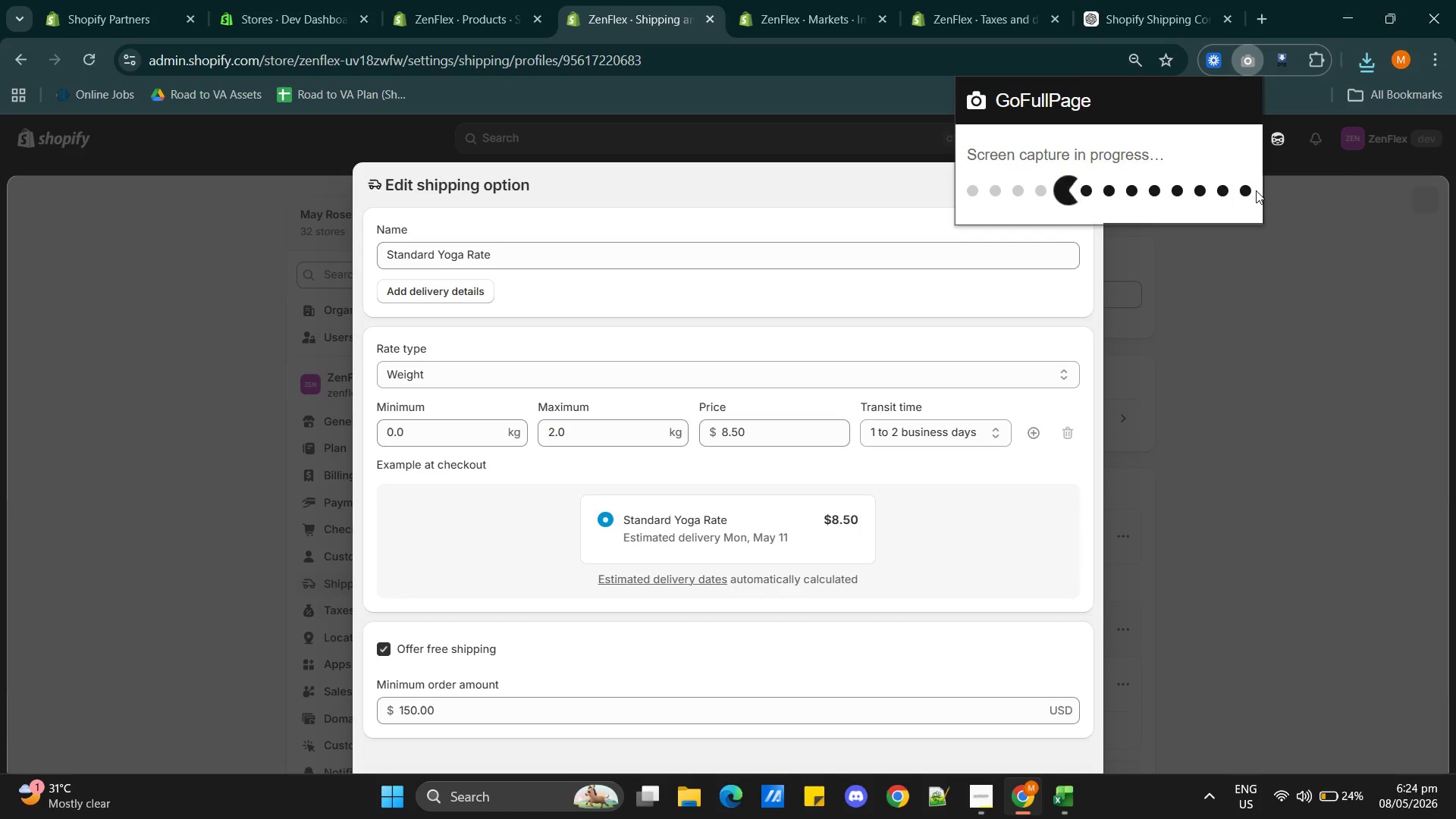 
left_click([1274, 137])
 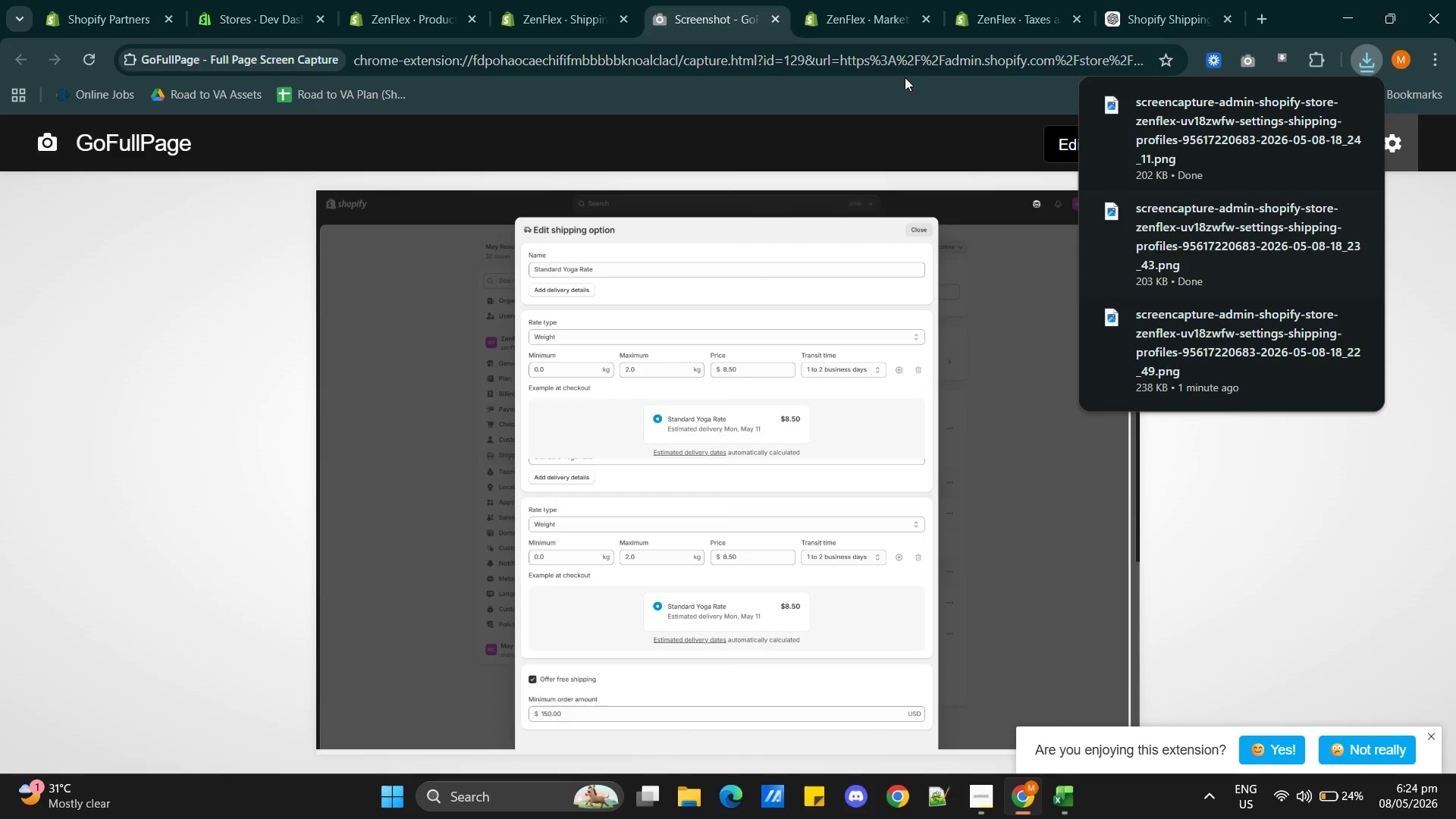 
left_click([785, 19])
 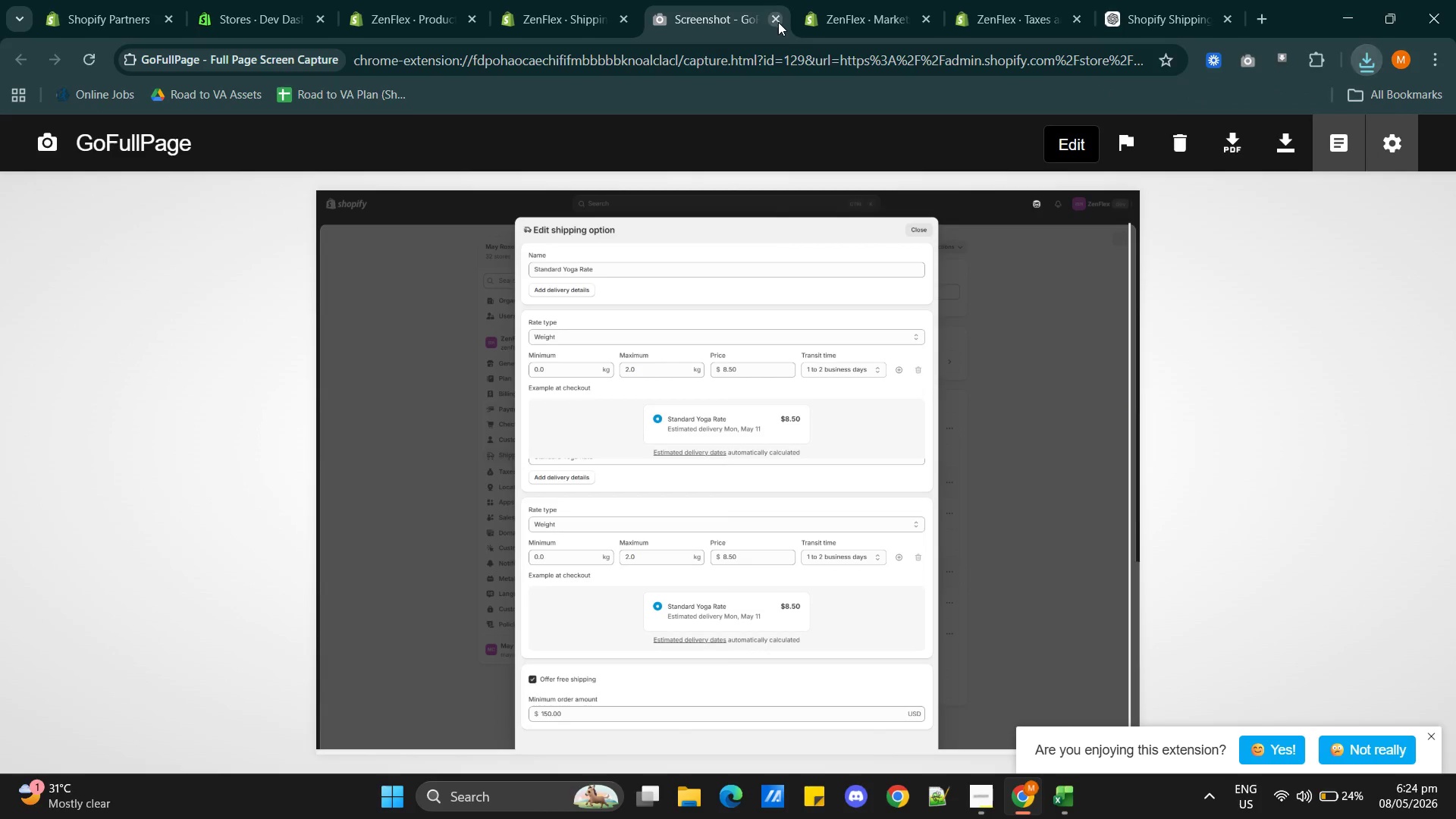 
left_click([778, 22])
 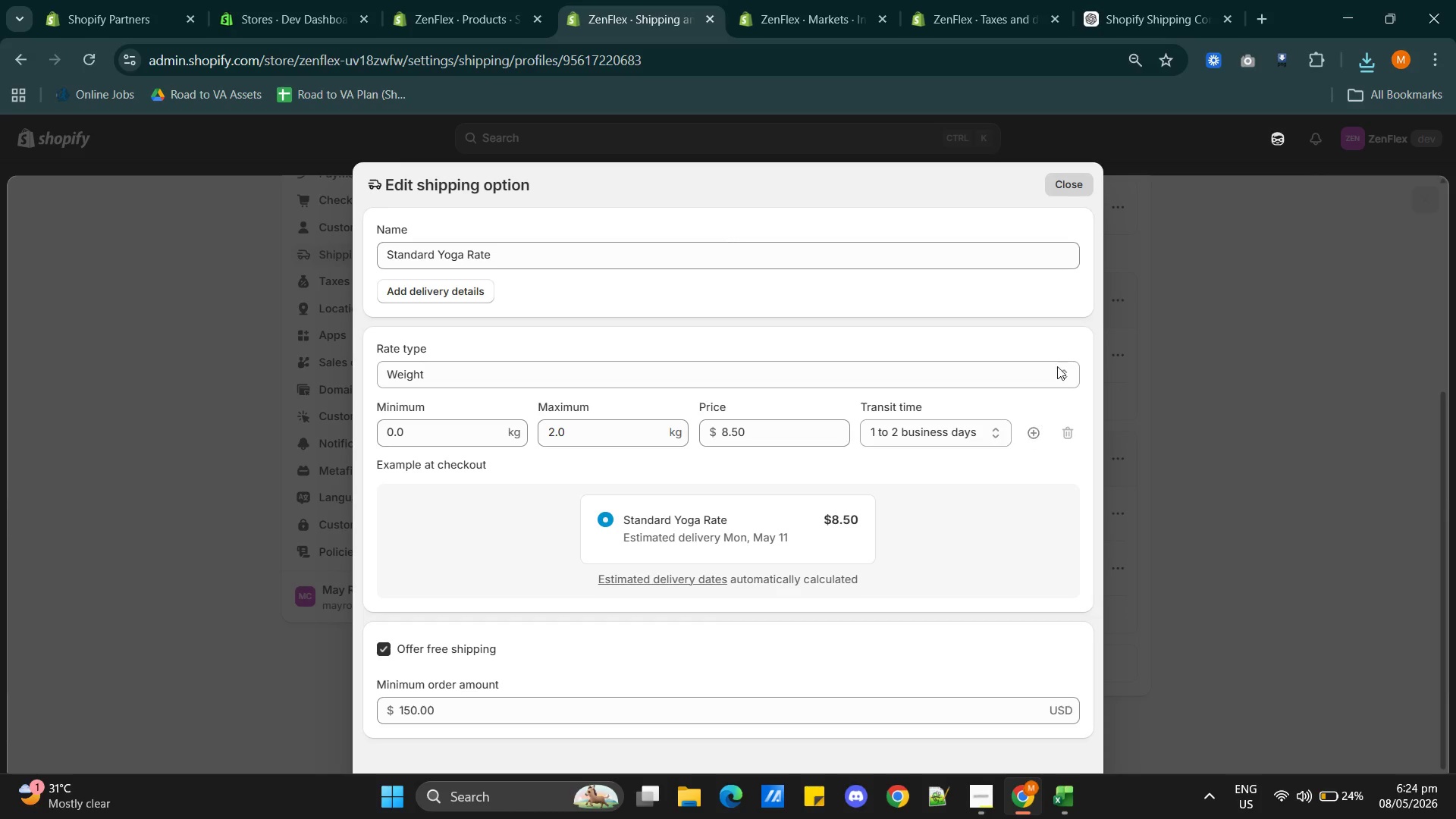 
left_click([1052, 186])
 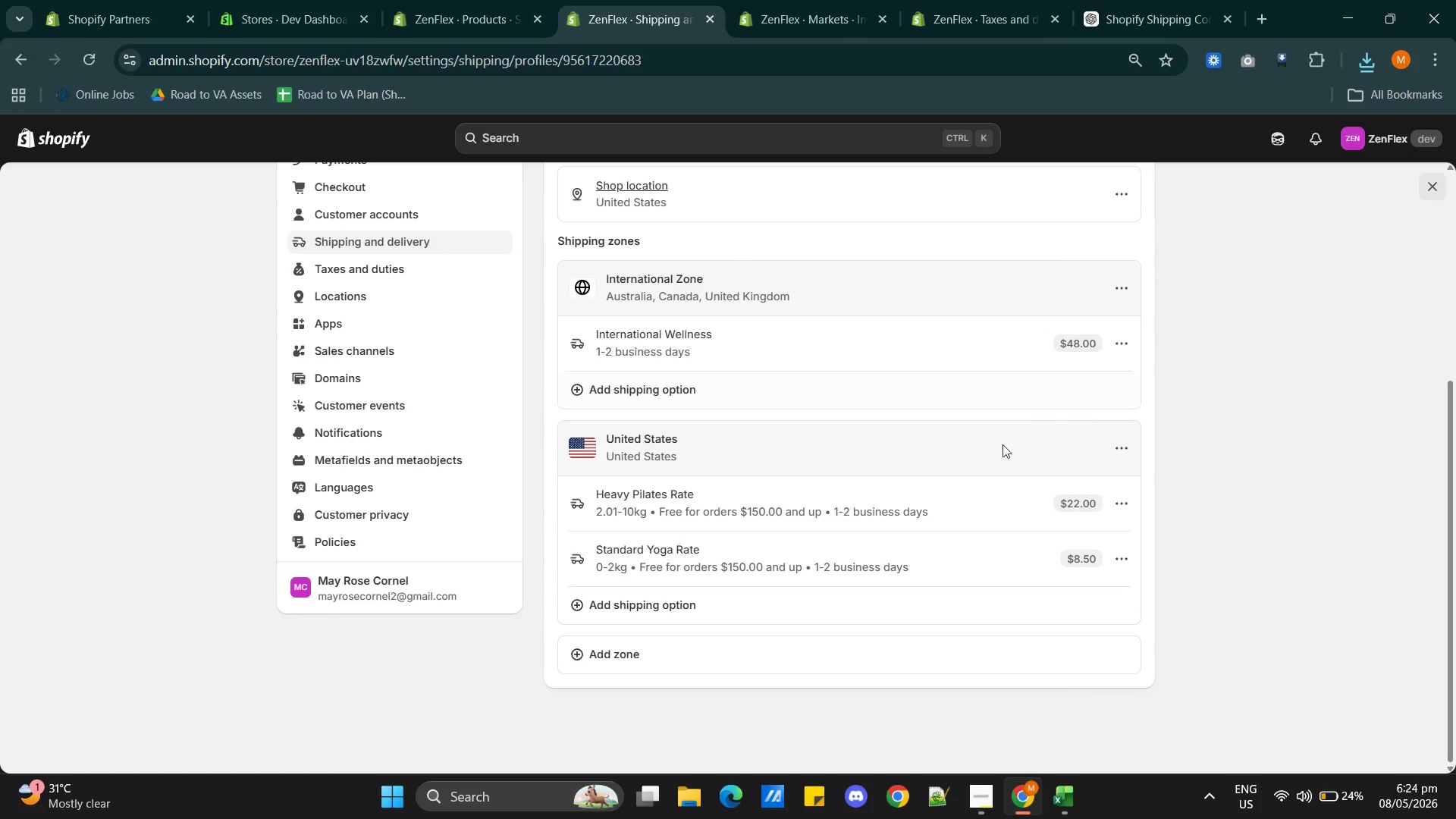 
scroll: coordinate [960, 547], scroll_direction: up, amount: 5.0
 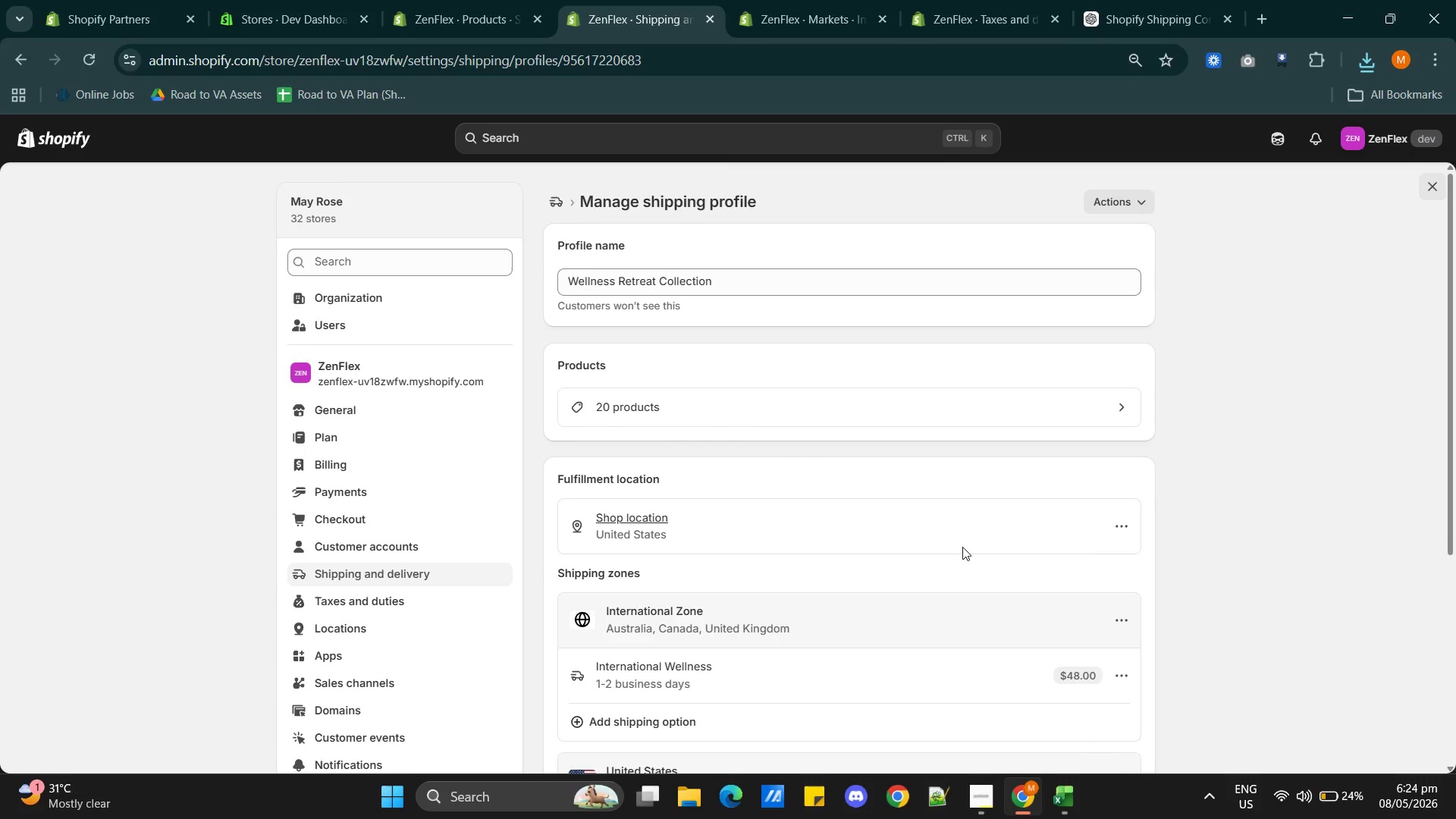 
scroll: coordinate [962, 547], scroll_direction: down, amount: 3.0
 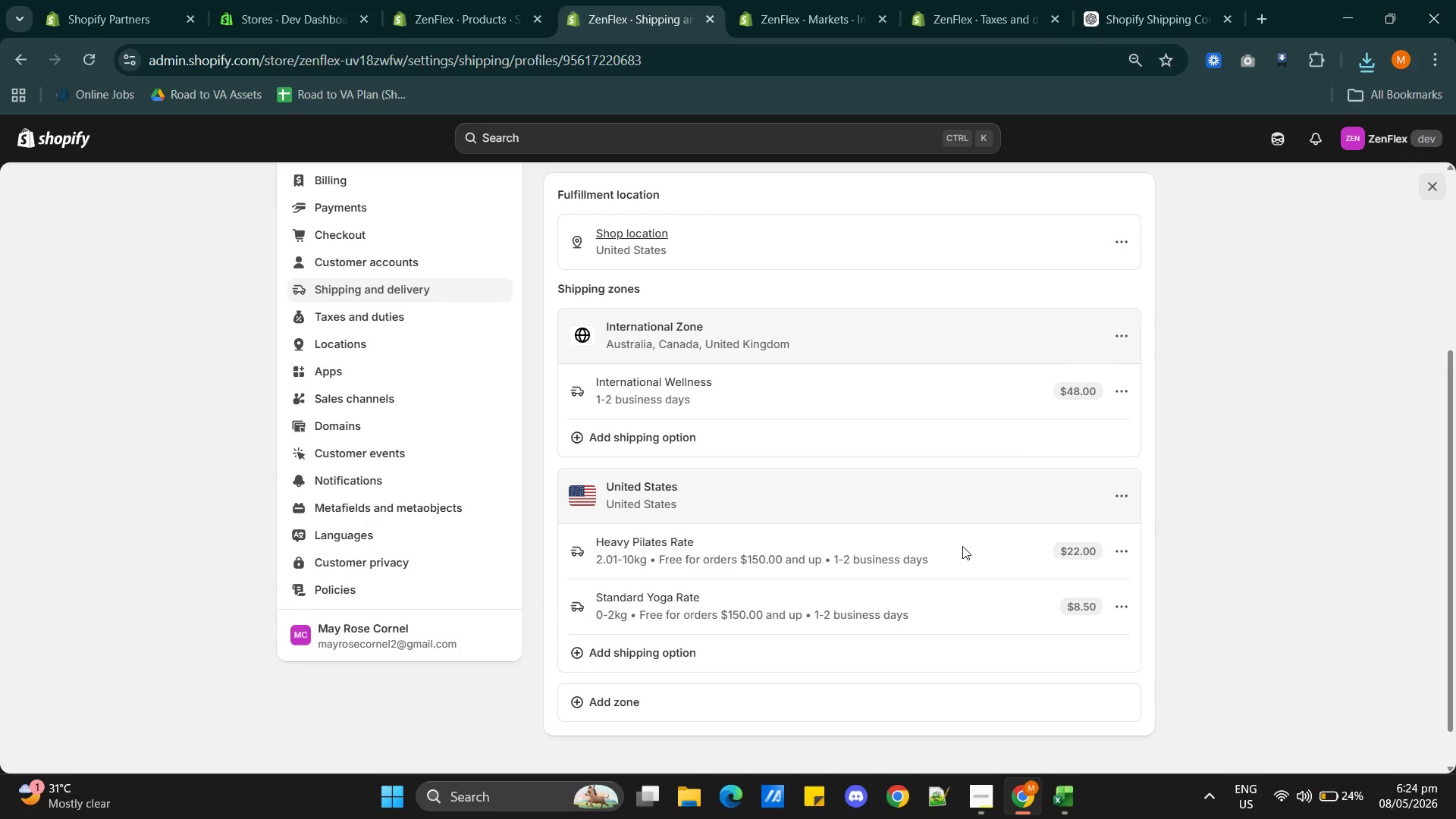 
scroll: coordinate [962, 546], scroll_direction: up, amount: 4.0
 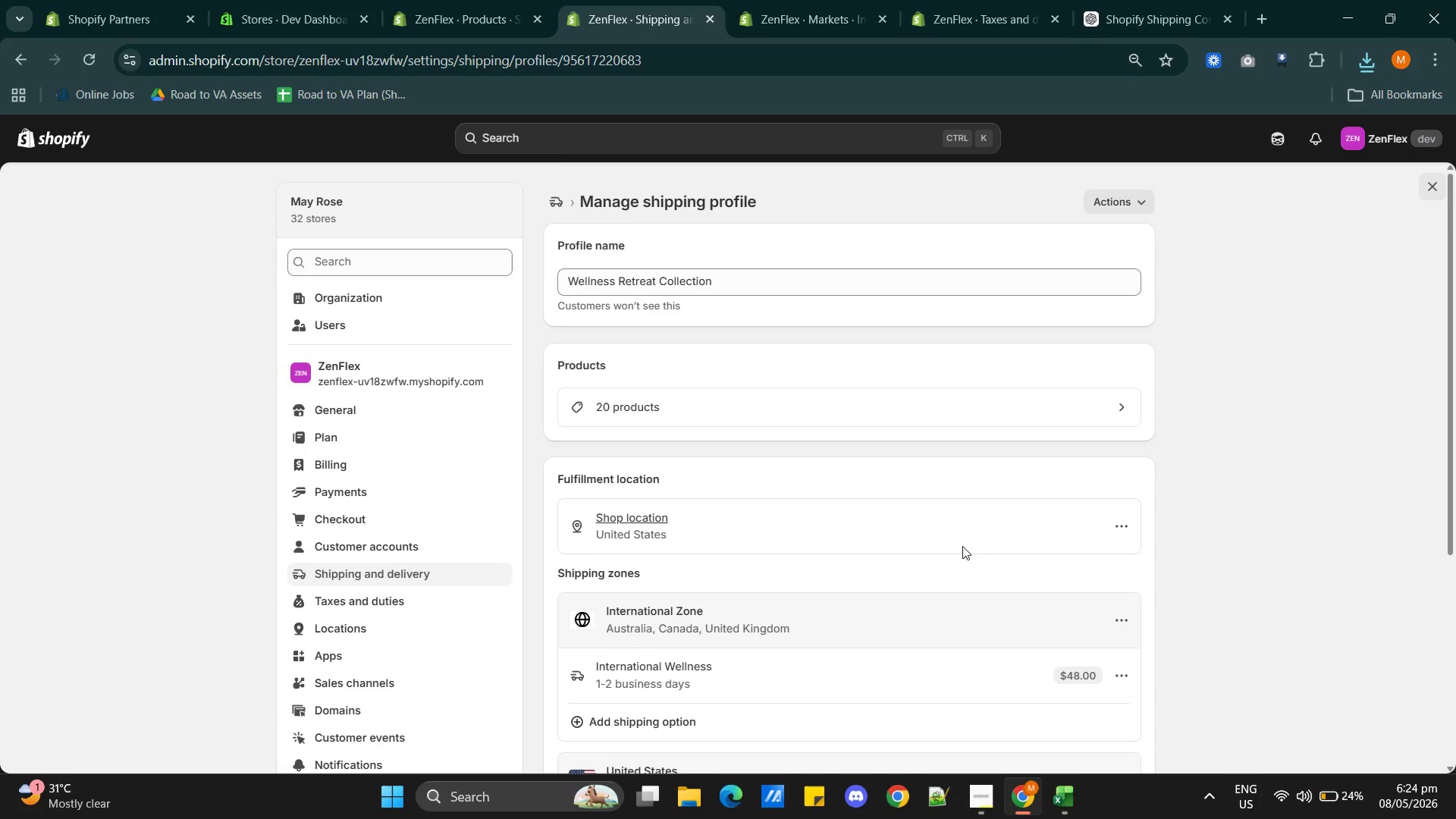 
scroll: coordinate [962, 546], scroll_direction: down, amount: 1.0
 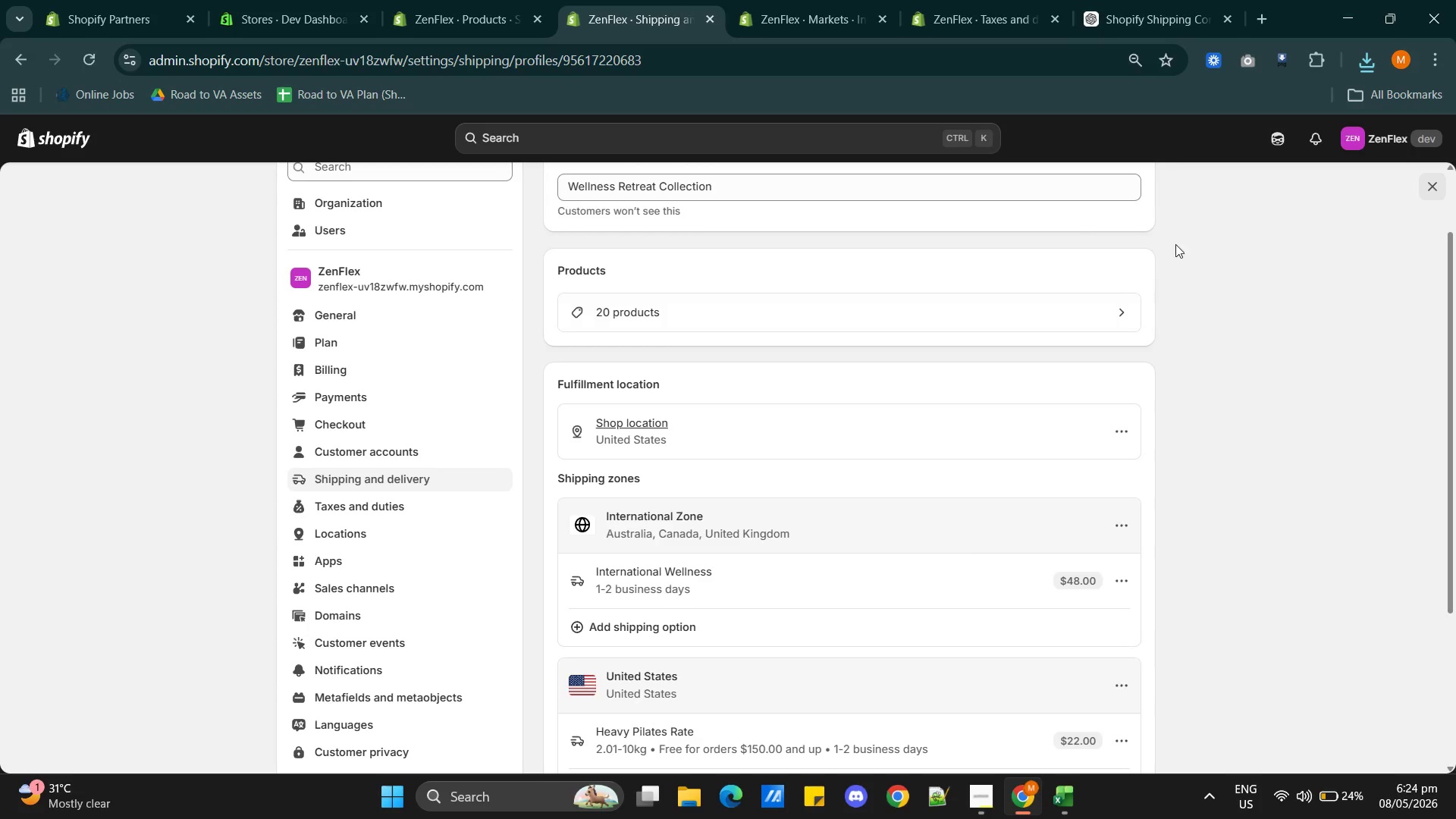 
left_click([1125, 306])
 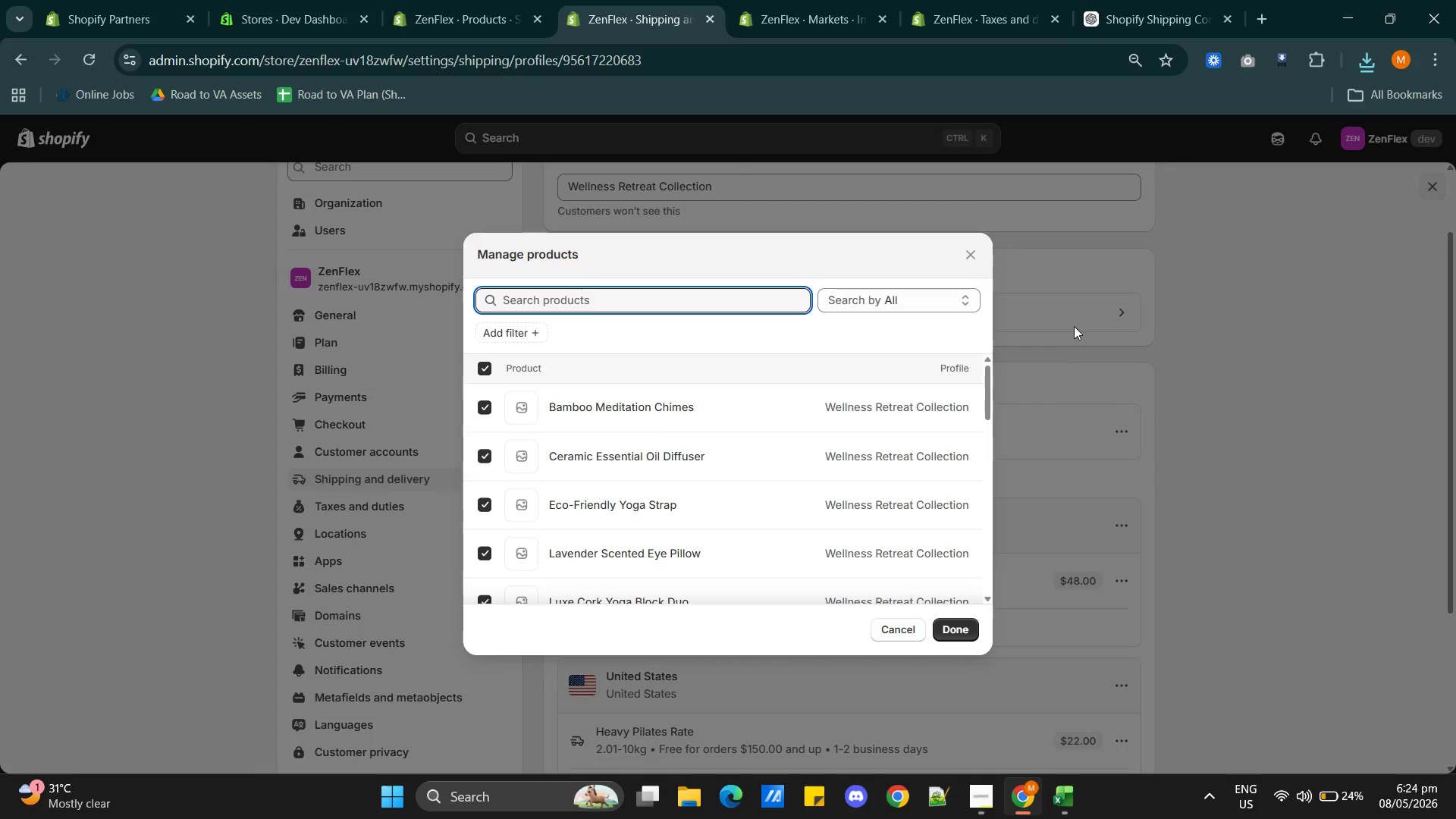 
scroll: coordinate [860, 441], scroll_direction: down, amount: 6.0
 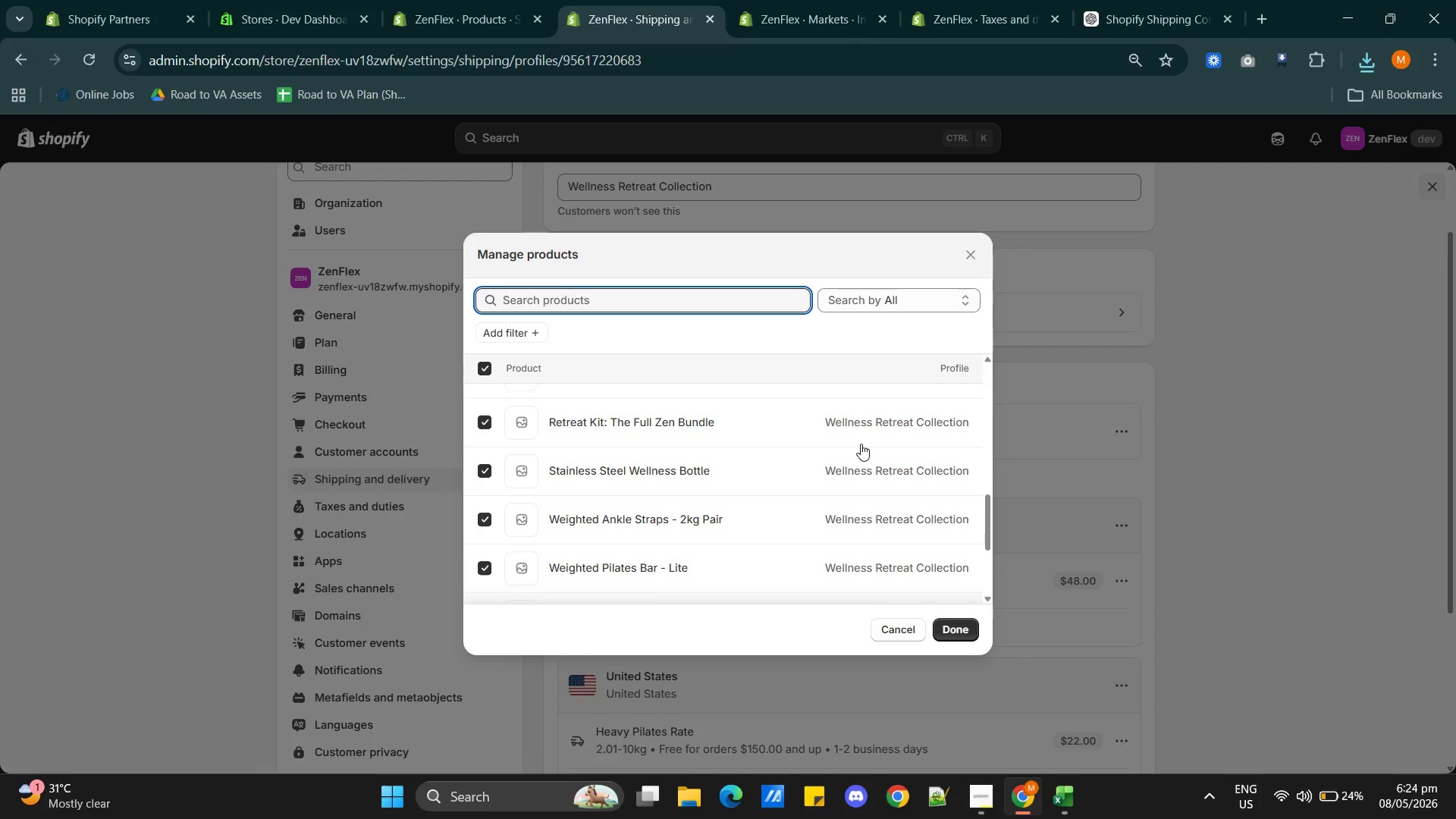 
scroll: coordinate [862, 445], scroll_direction: up, amount: 13.0
 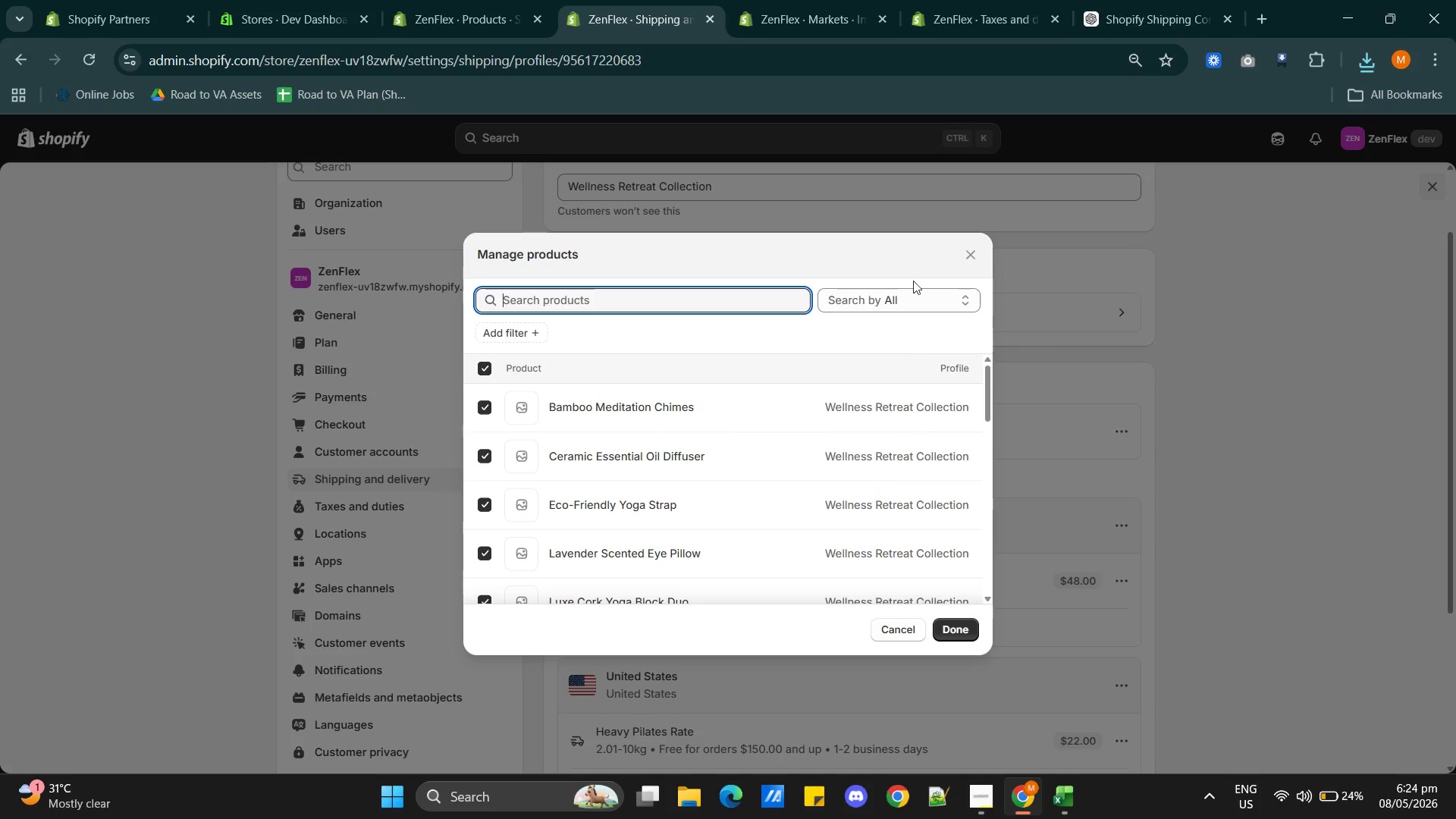 
wait(6.23)
 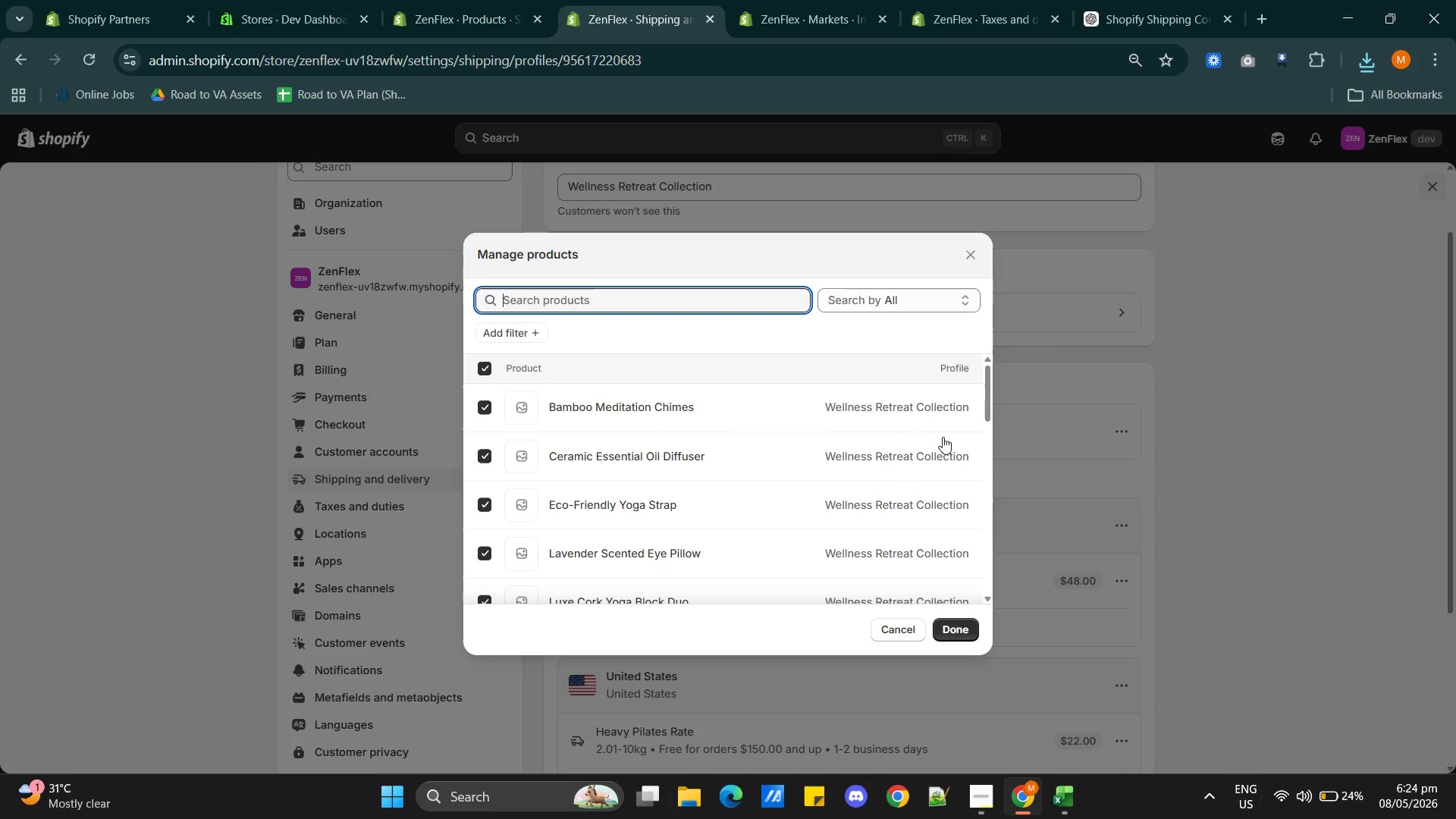 
left_click([1245, 63])
 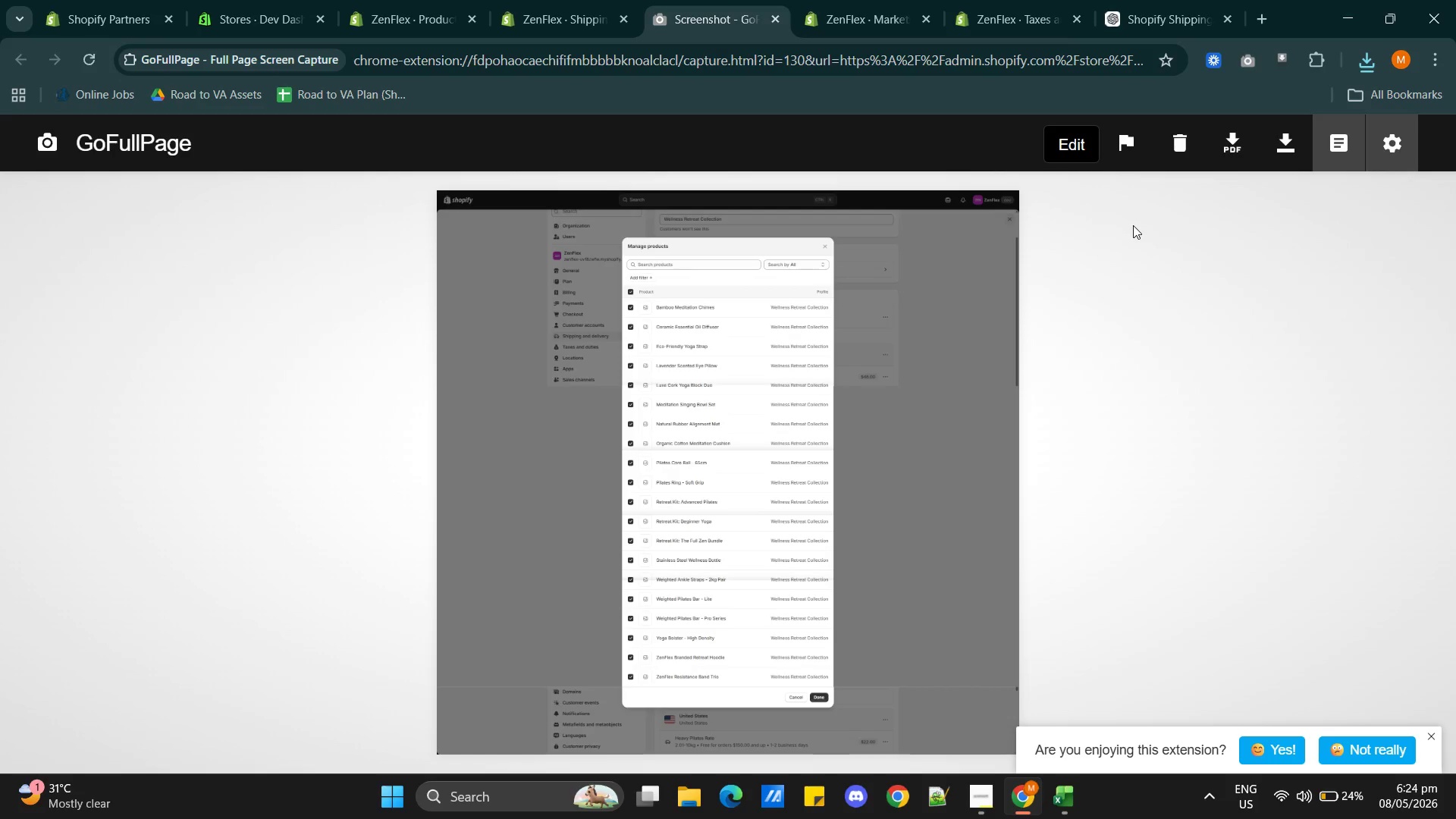 
wait(19.52)
 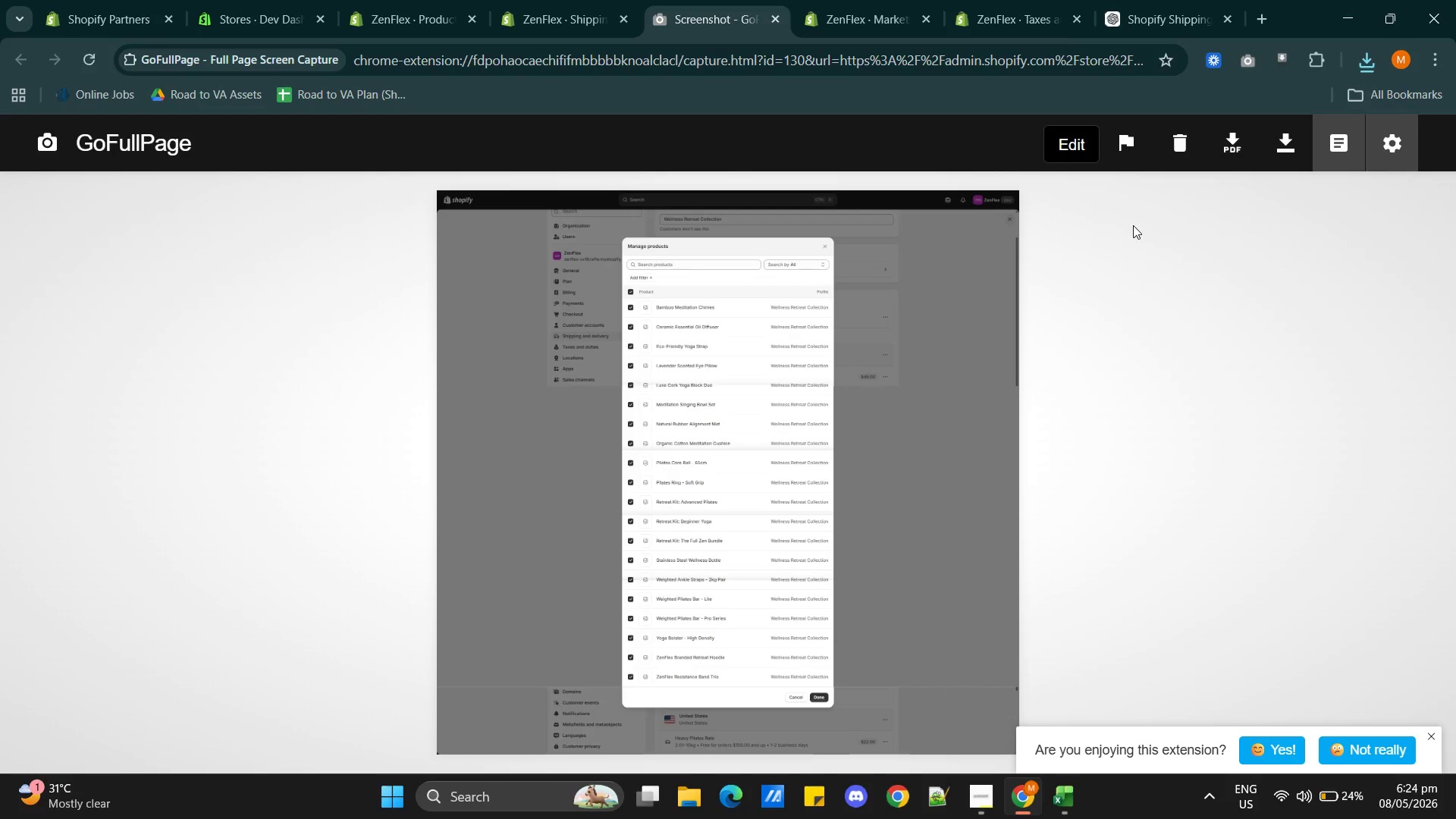 
left_click([1284, 149])
 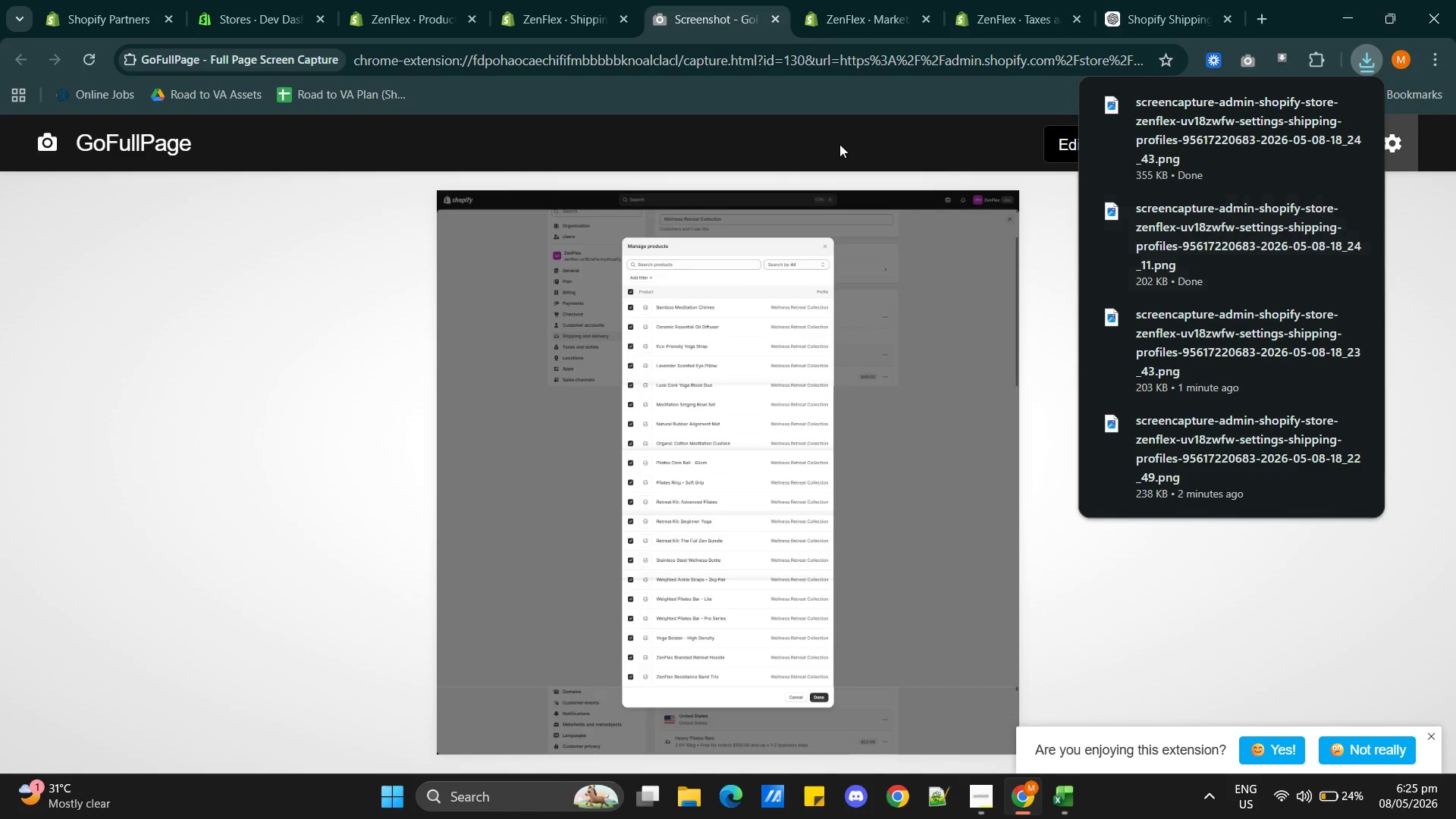 
left_click([850, 143])
 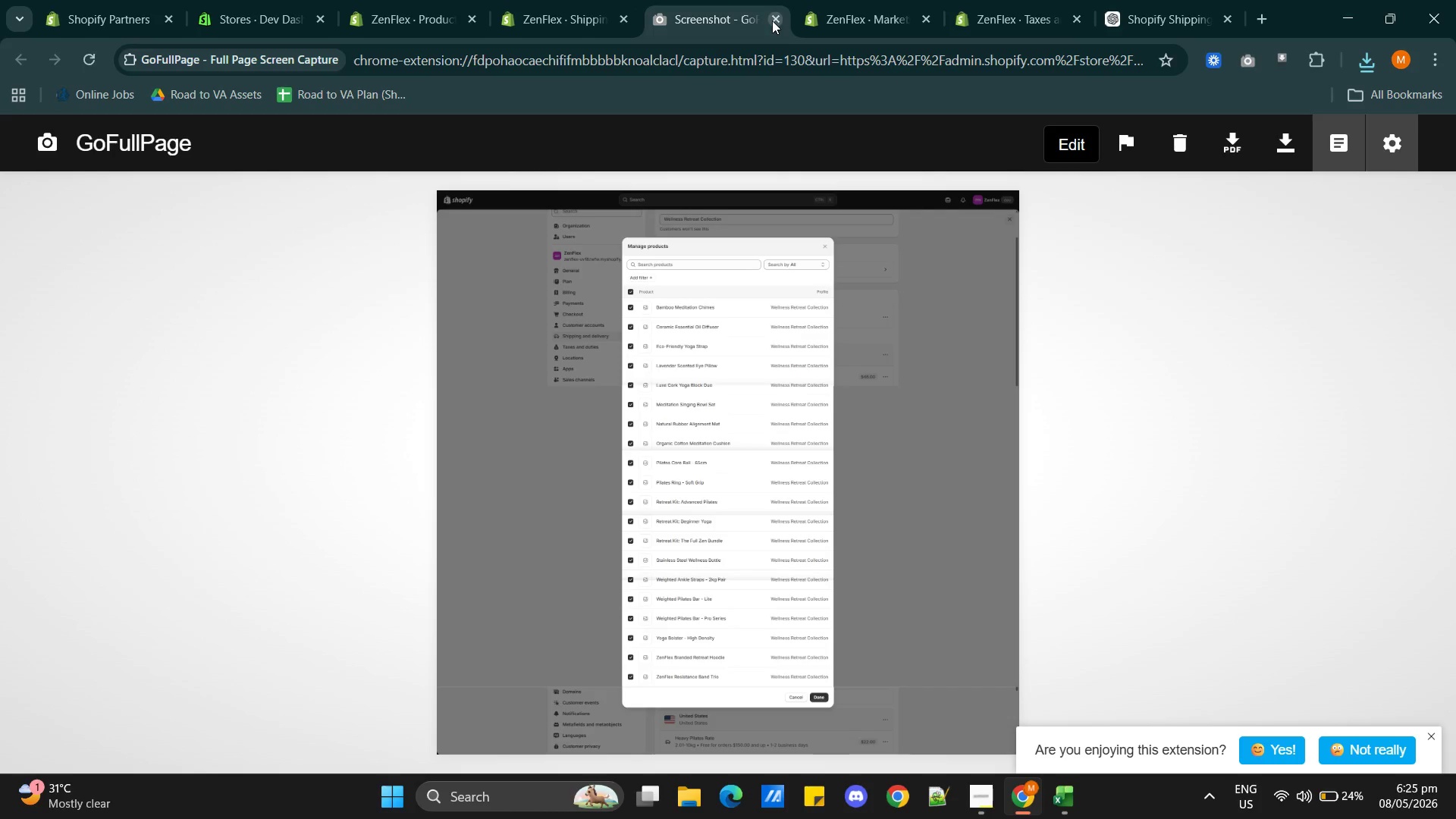 
left_click([577, 20])
 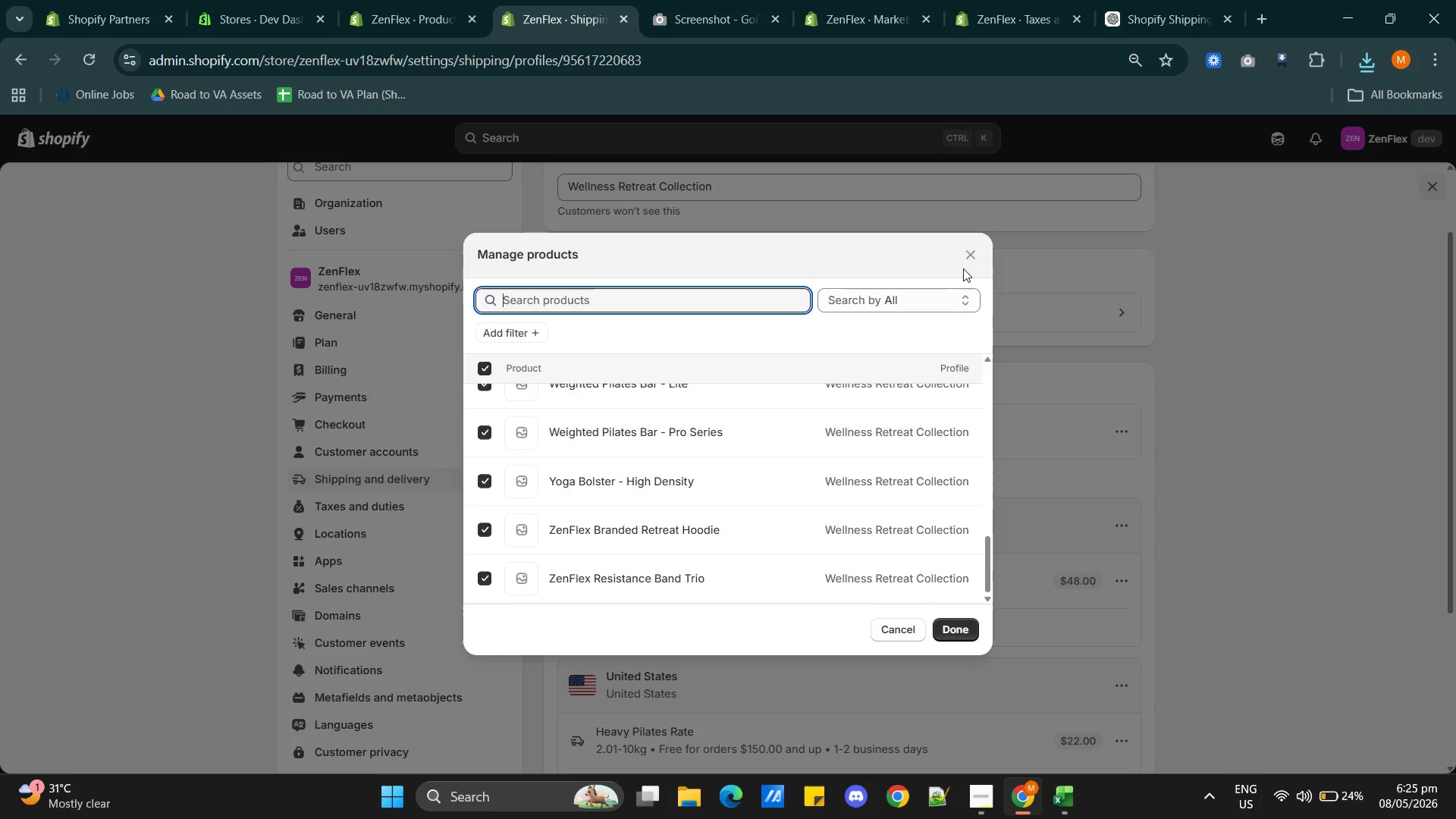 
left_click([962, 252])
 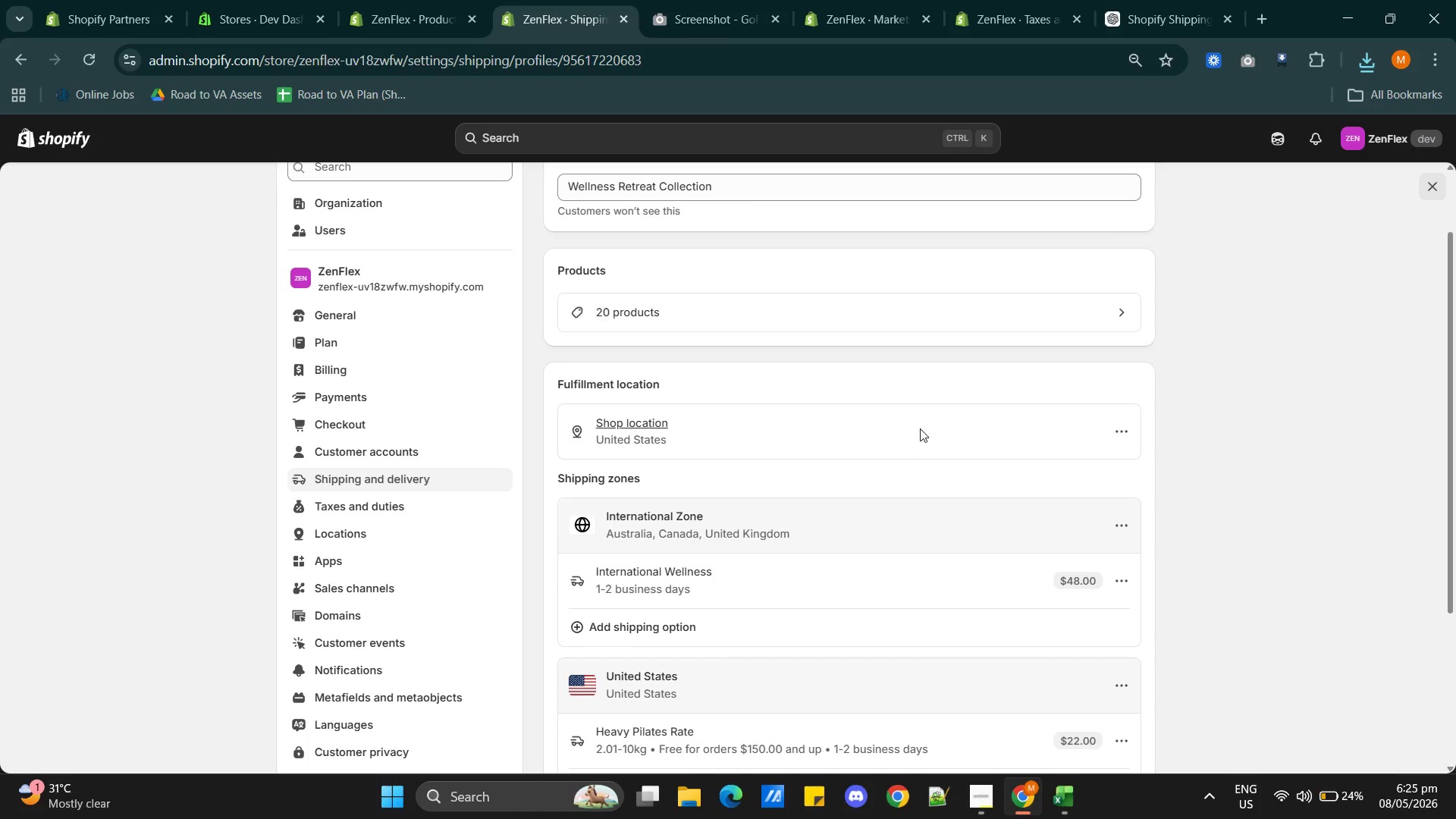 
scroll: coordinate [920, 427], scroll_direction: down, amount: 1.0
 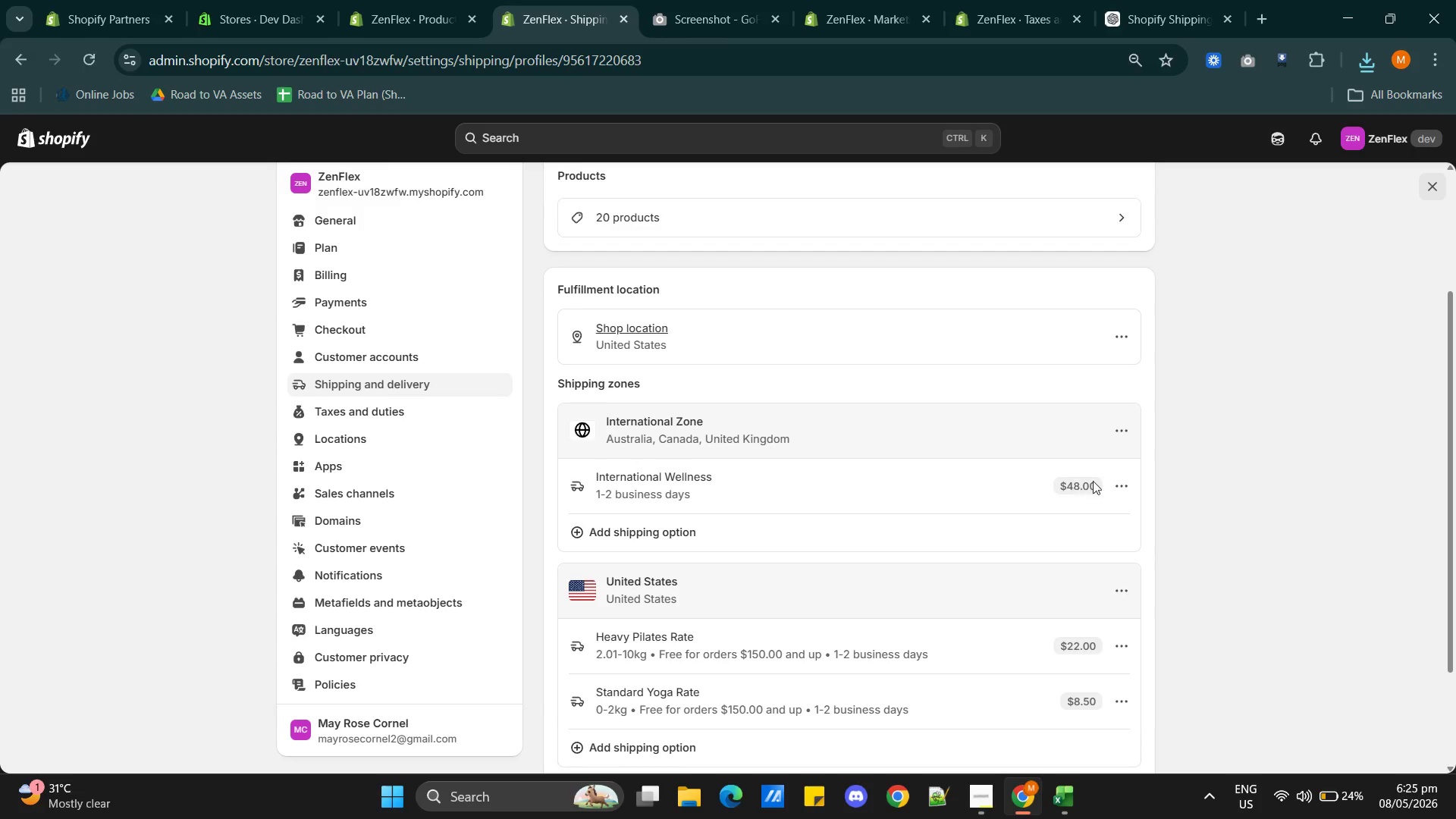 
left_click([1111, 478])
 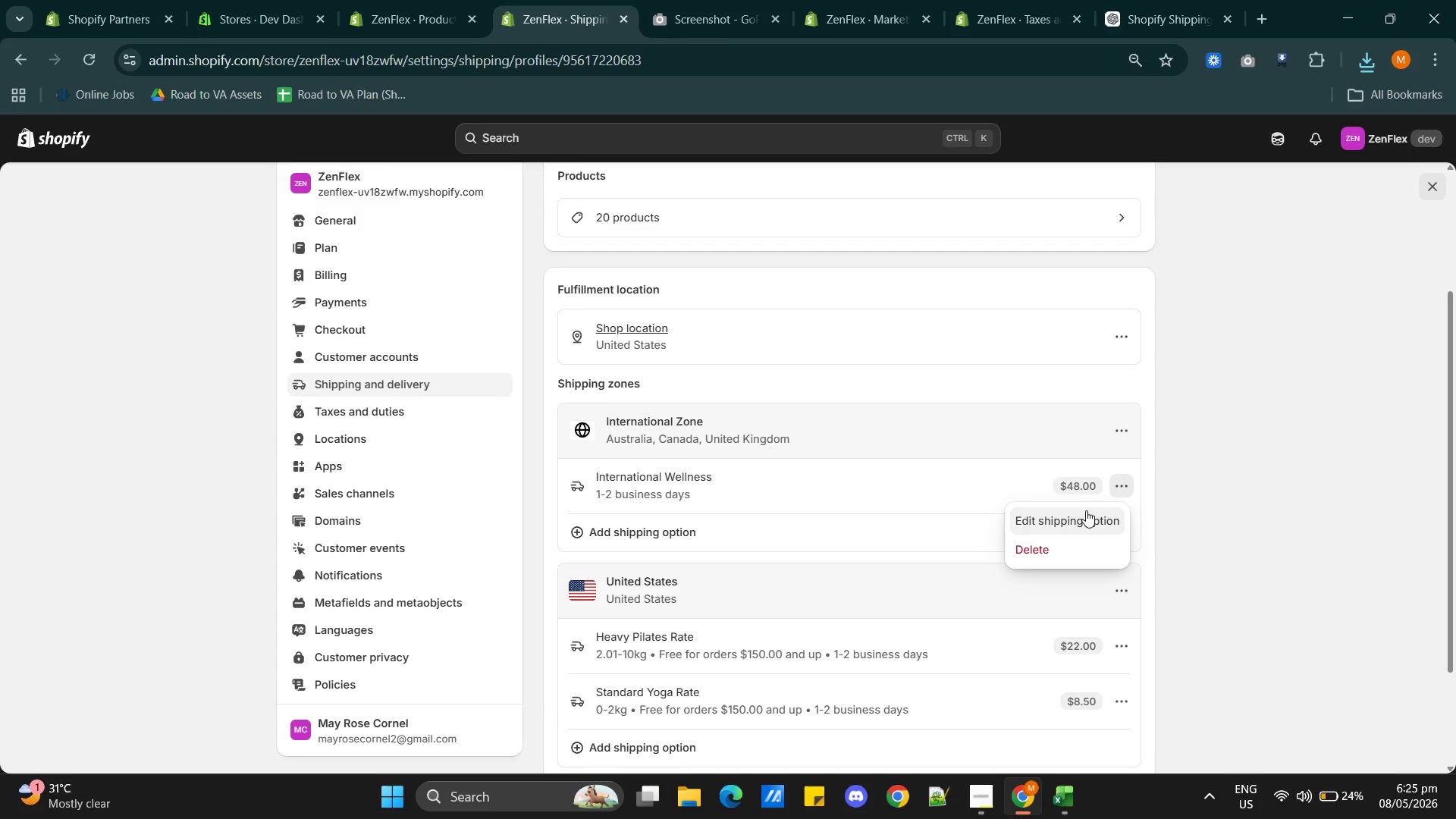 
left_click([1086, 510])
 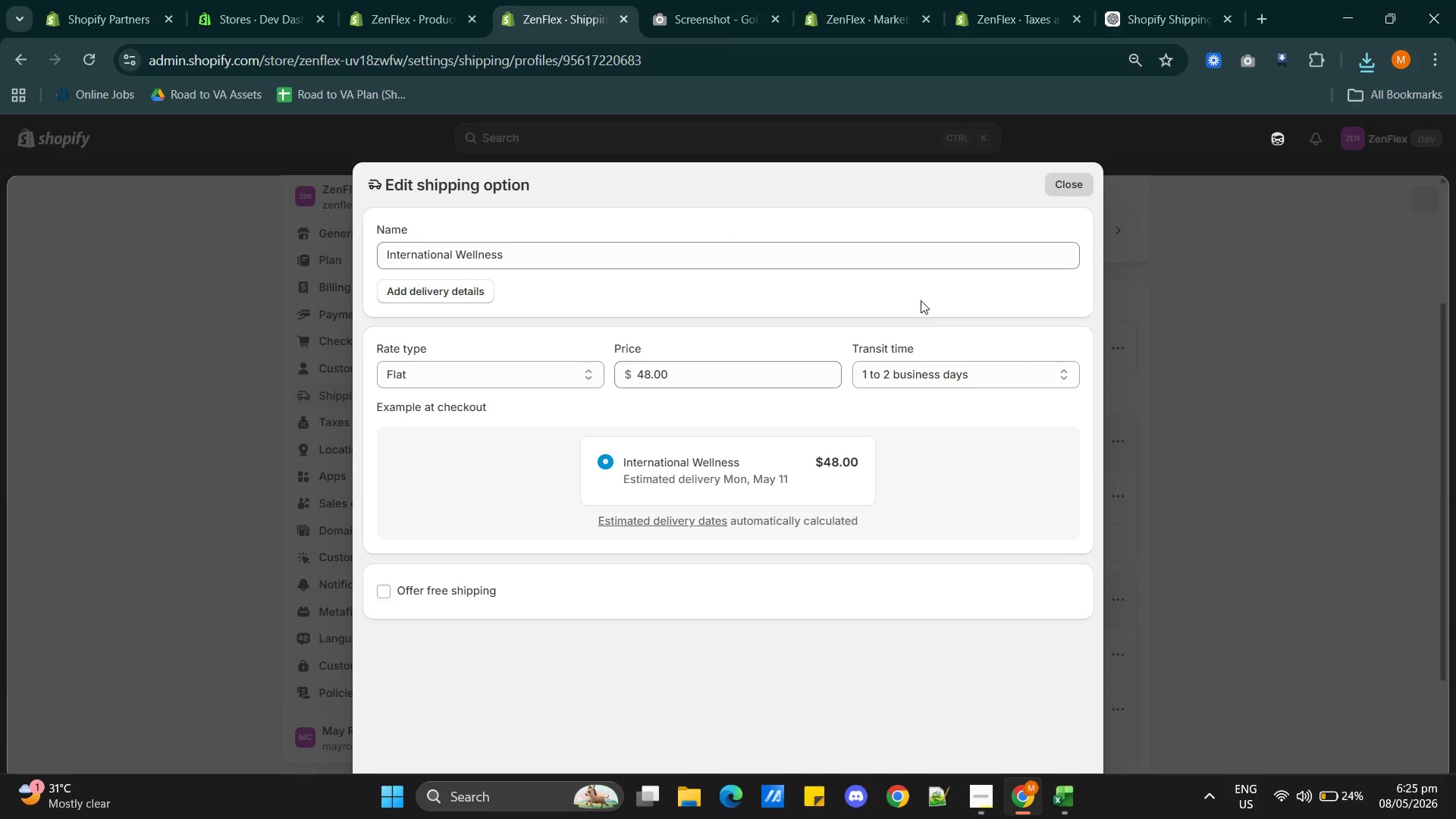 
scroll: coordinate [902, 413], scroll_direction: down, amount: 2.0
 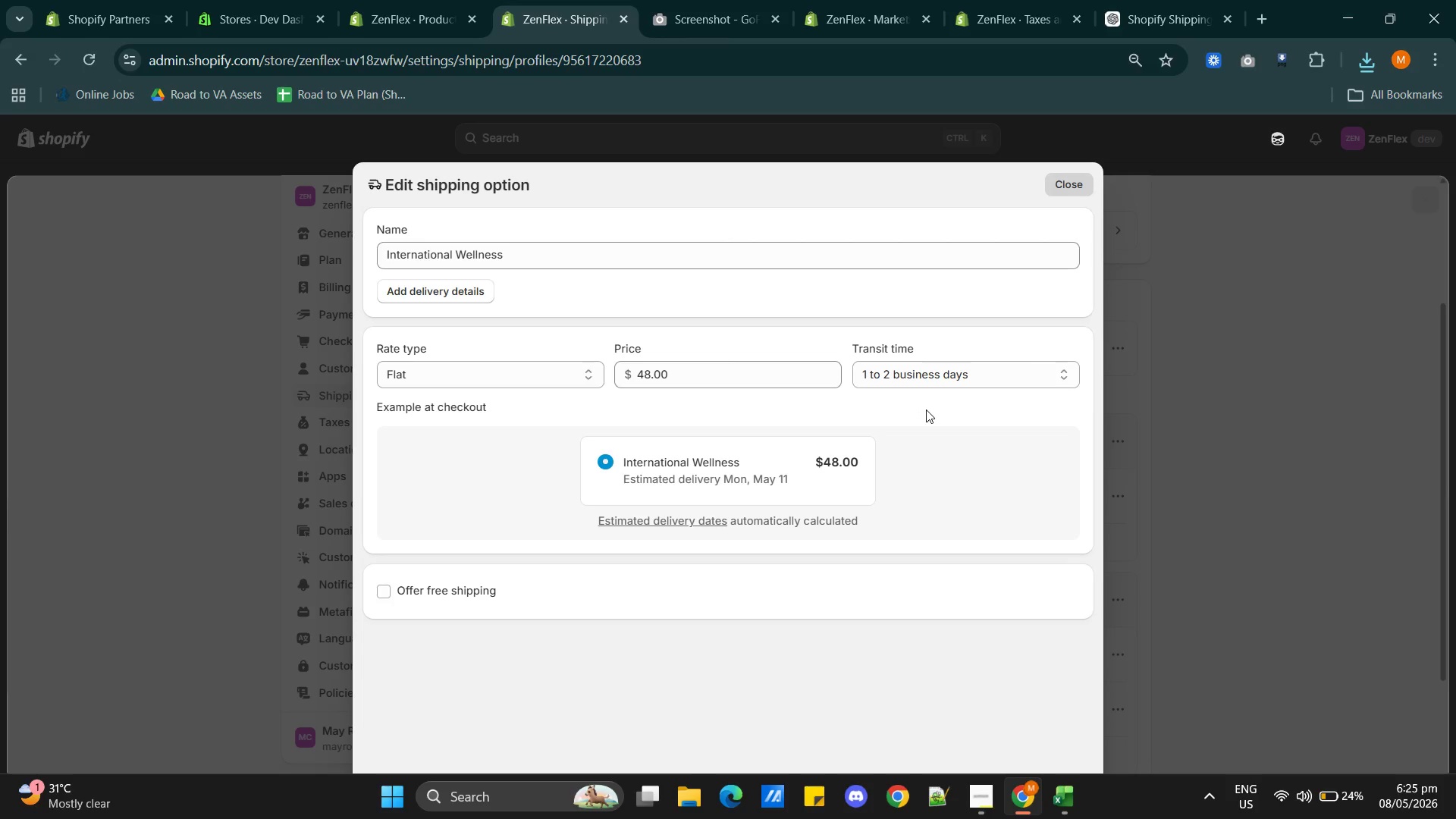 
scroll: coordinate [927, 410], scroll_direction: up, amount: 3.0
 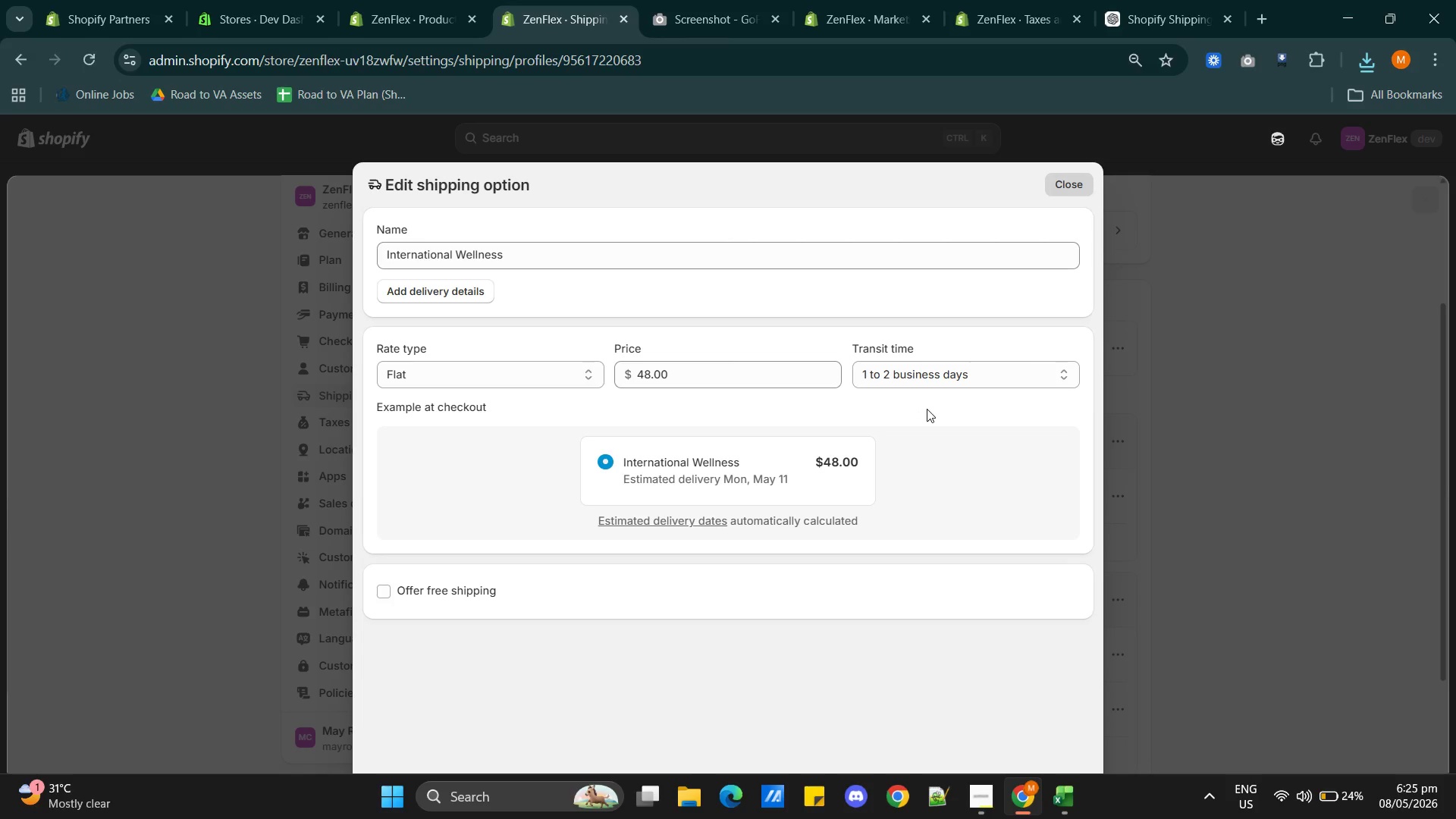 
scroll: coordinate [927, 409], scroll_direction: down, amount: 3.0
 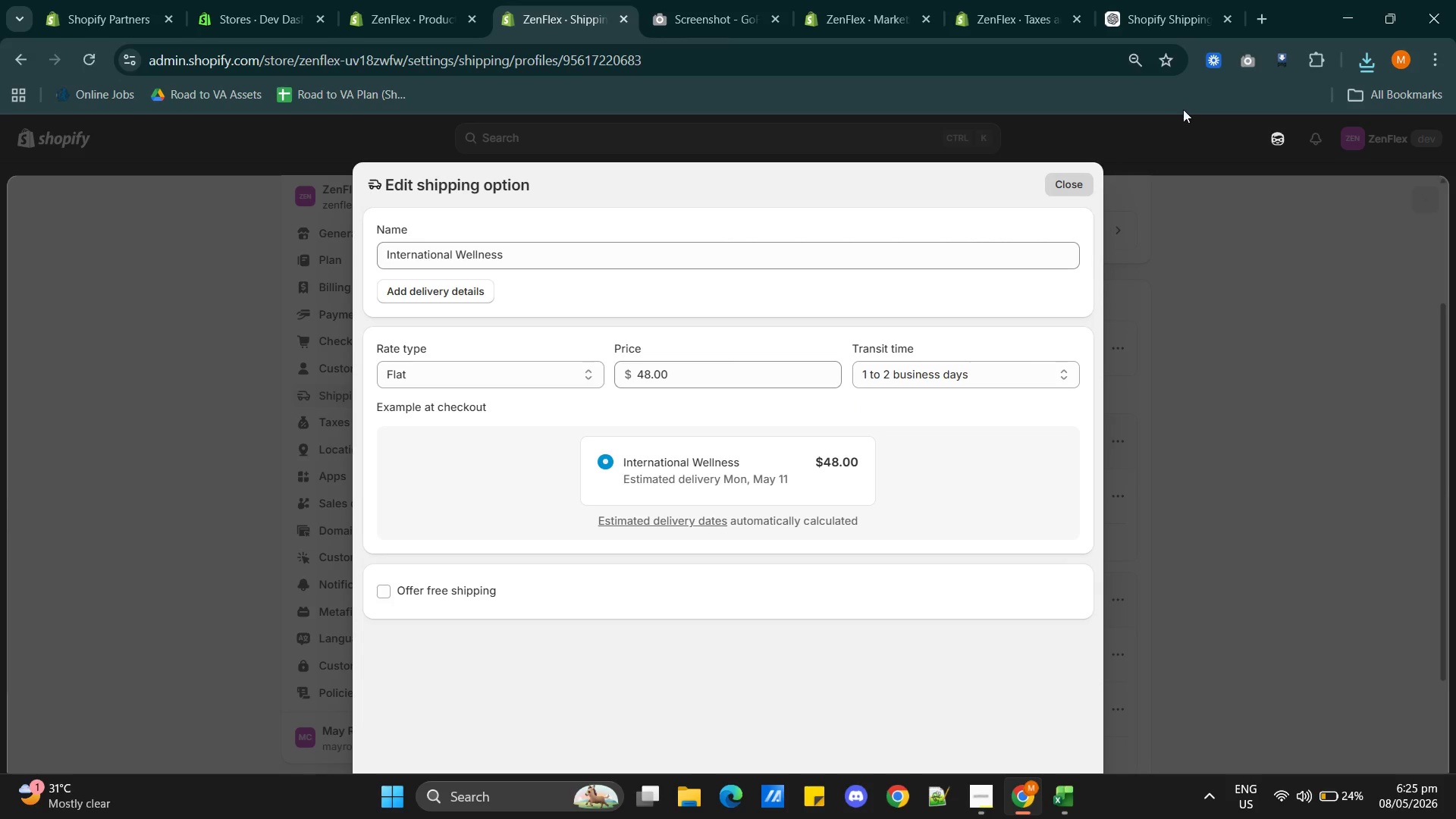 
left_click([1247, 62])
 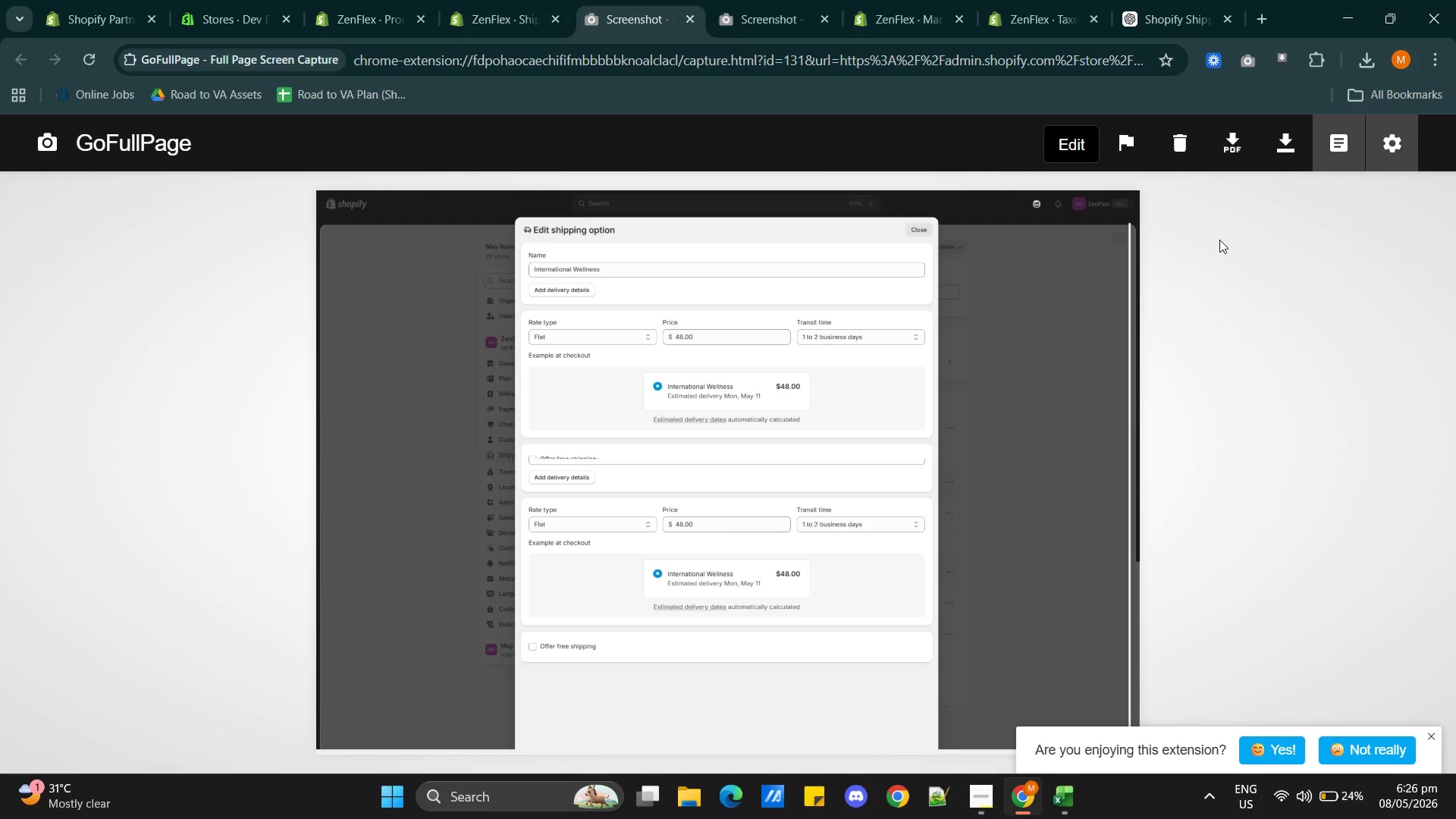 
wait(47.14)
 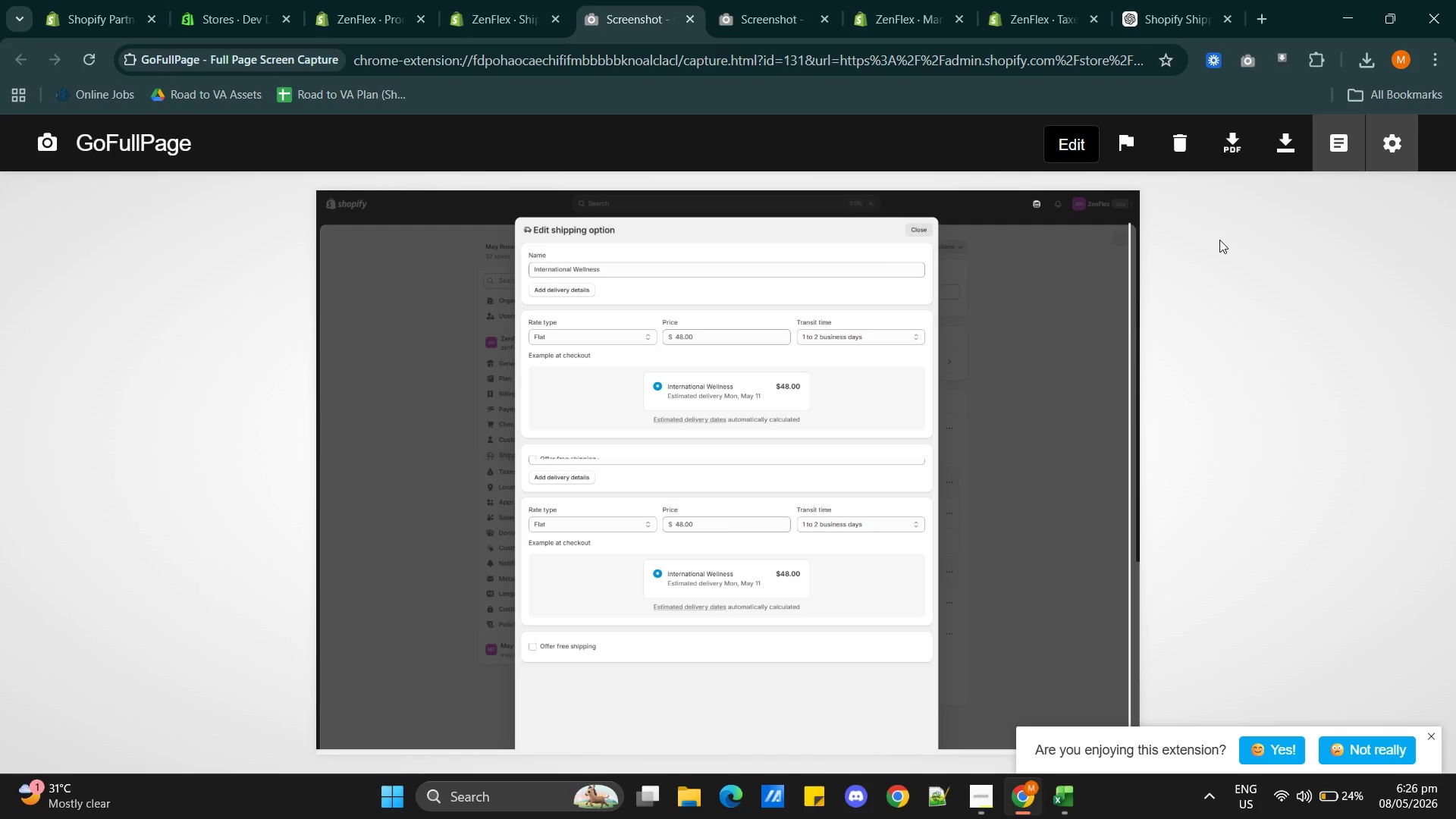 
left_click([1368, 65])
 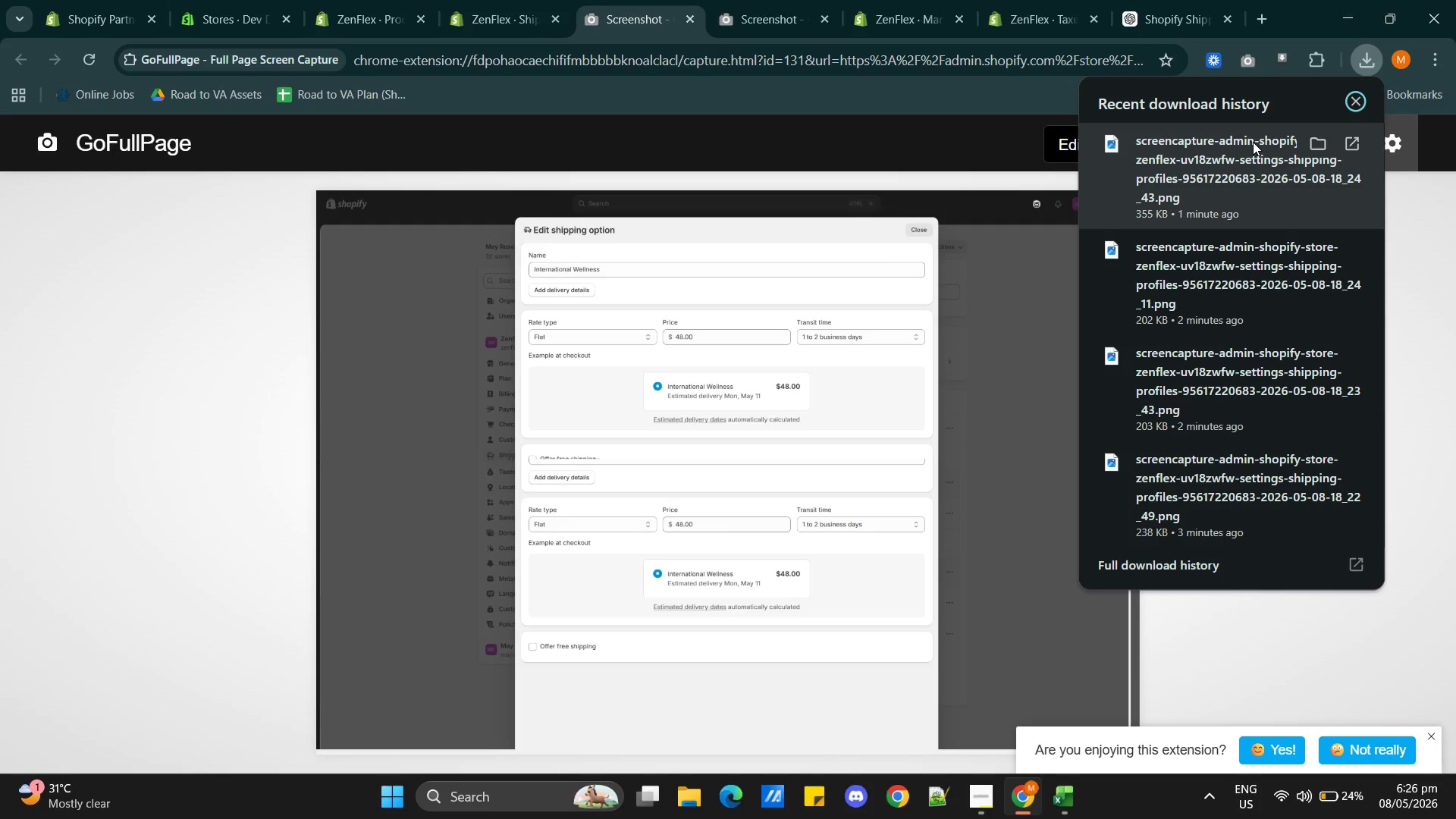 
wait(13.39)
 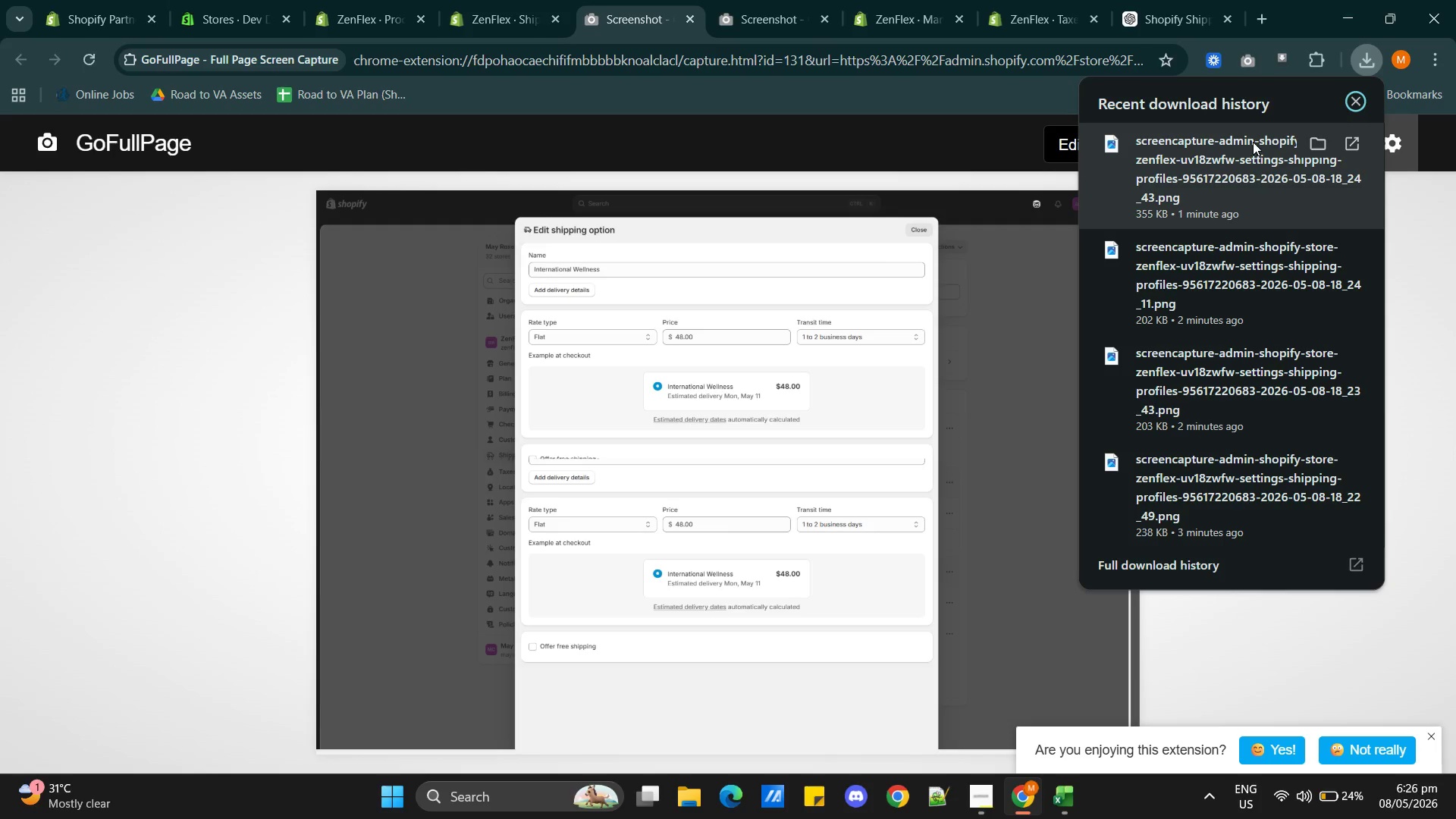 
left_click([1250, 67])
 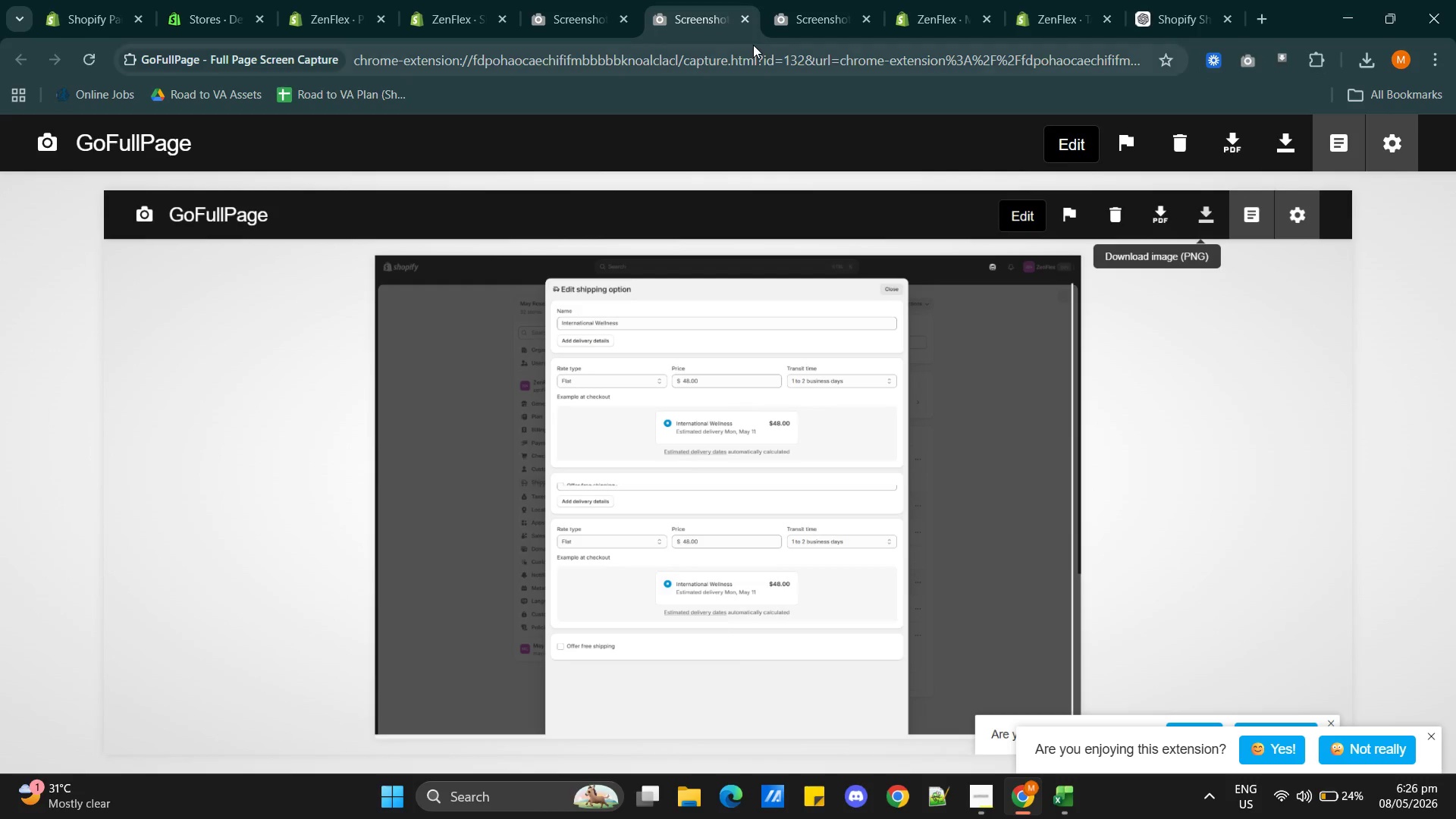 
left_click([745, 19])
 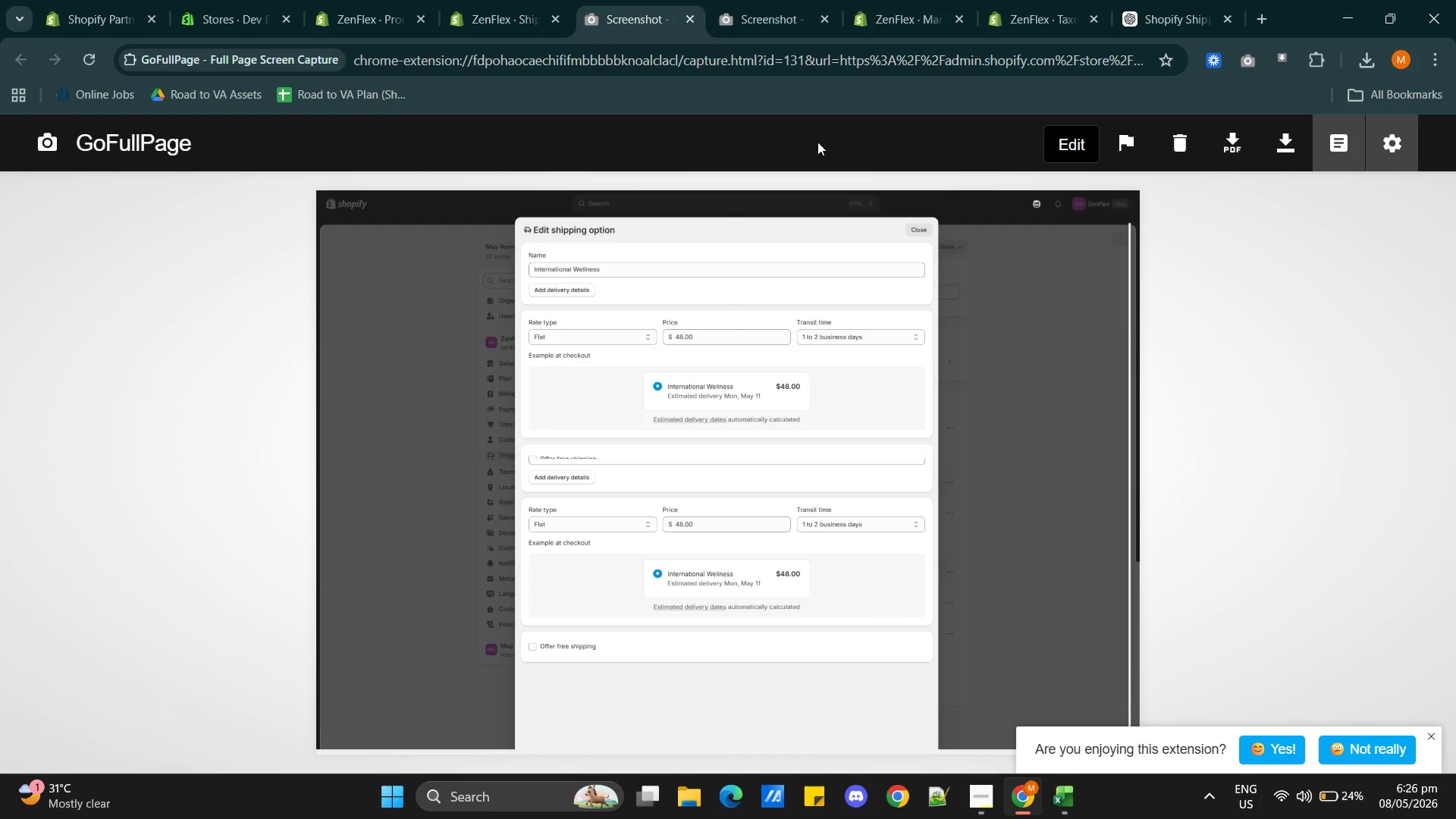 
left_click([743, 14])
 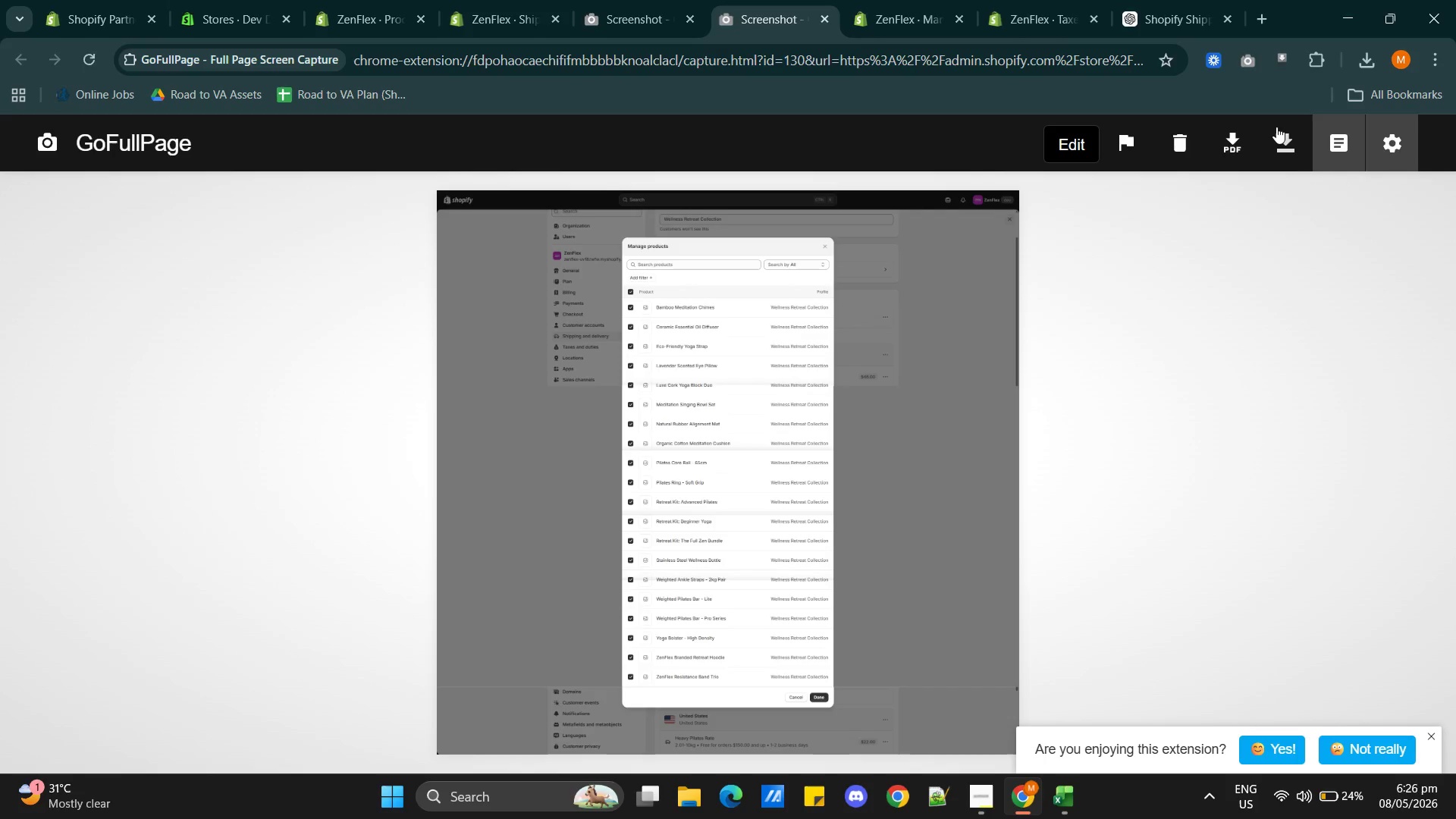 
left_click([1291, 138])
 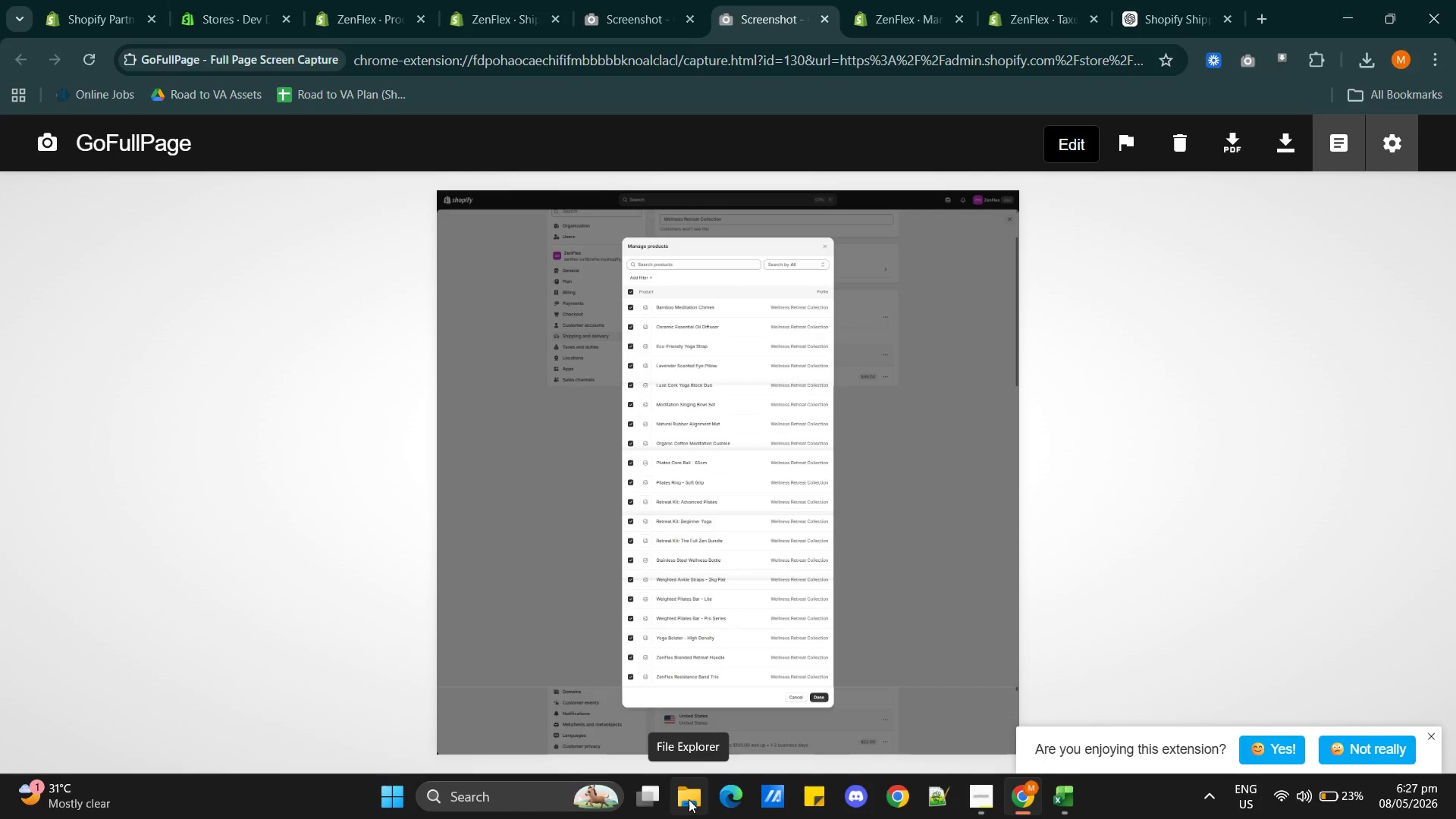 
wait(74.73)
 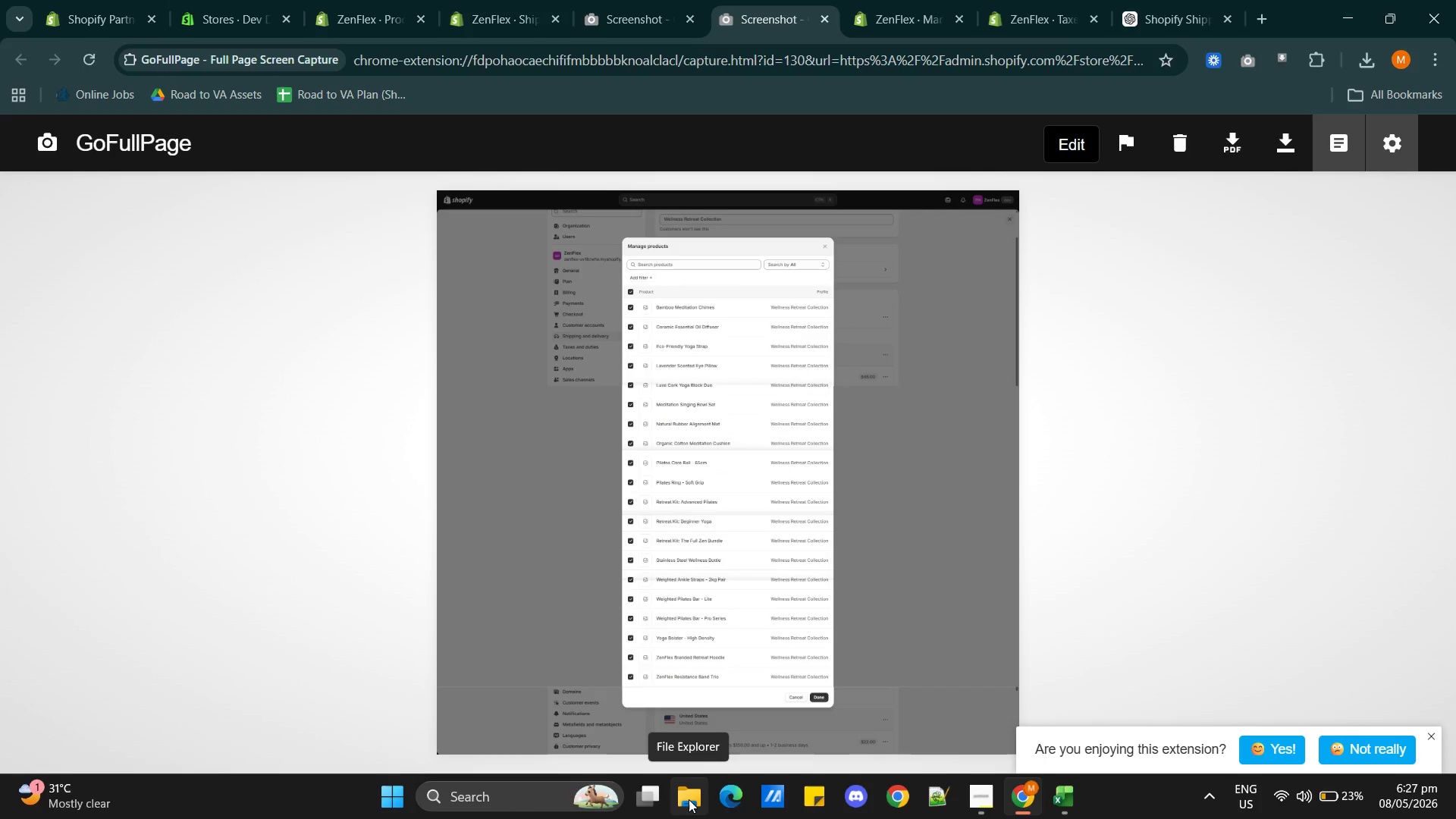 
double_click([692, 802])
 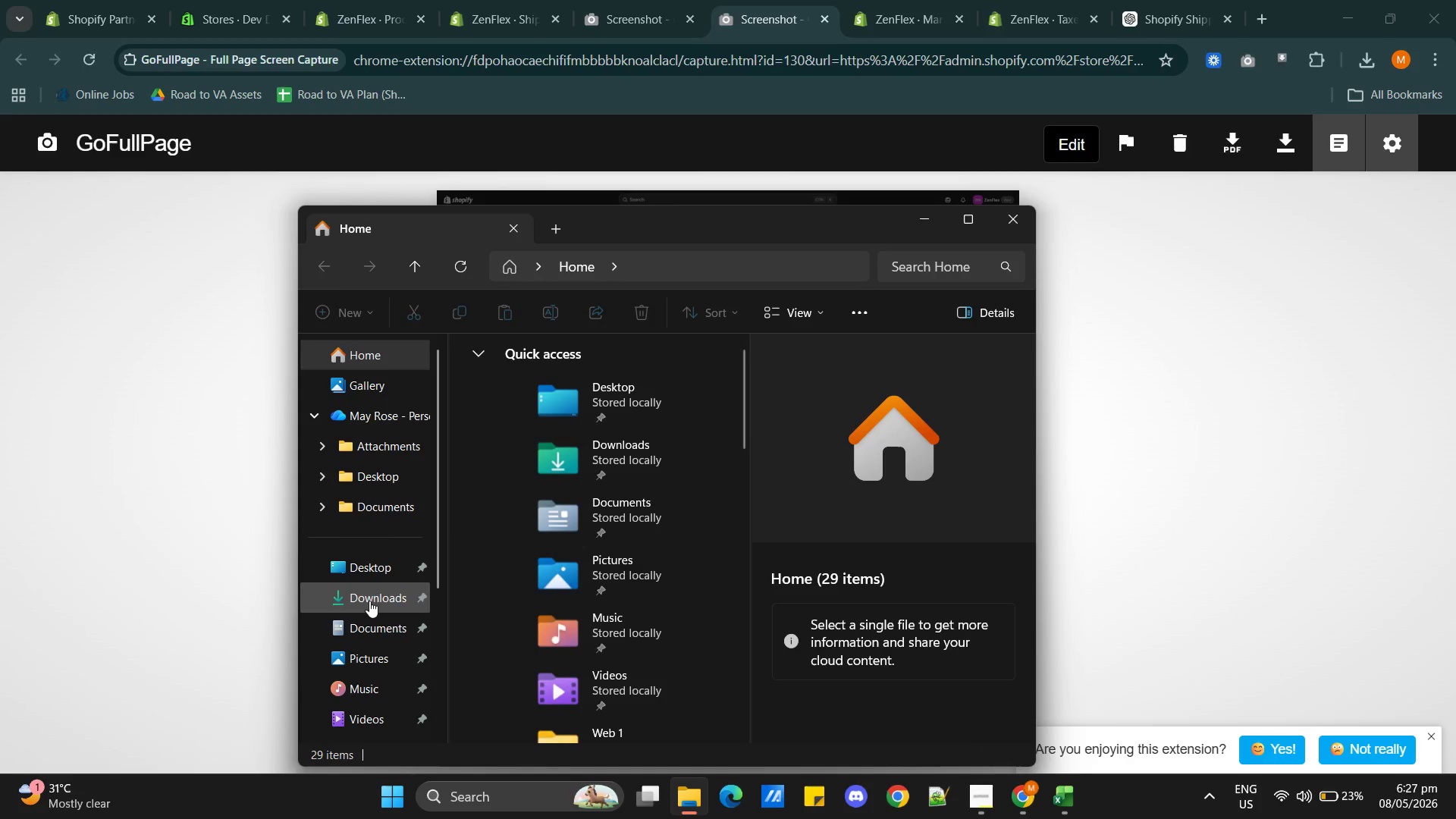 
wait(5.05)
 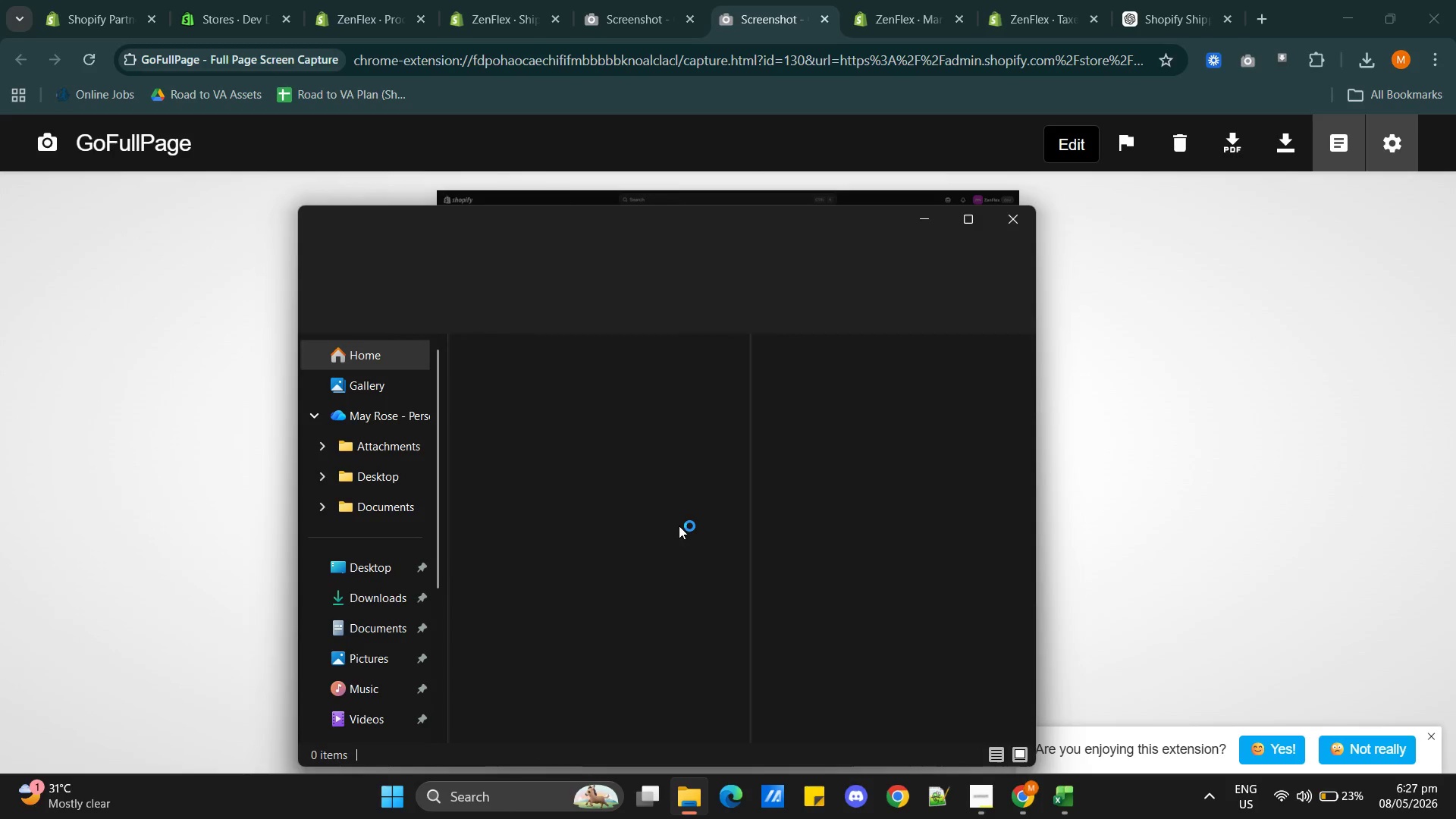 
left_click([366, 602])
 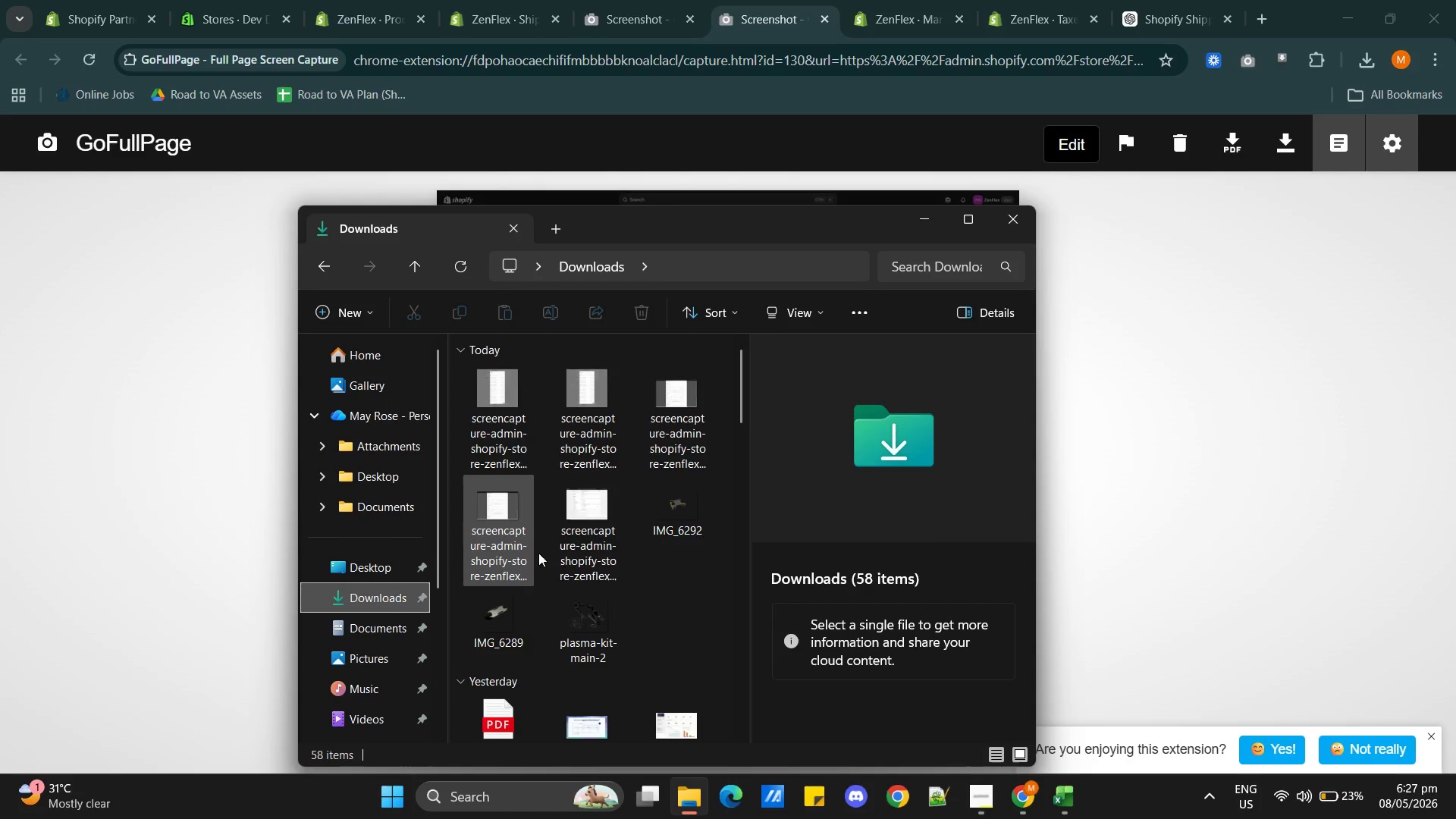 
left_click([921, 224])
 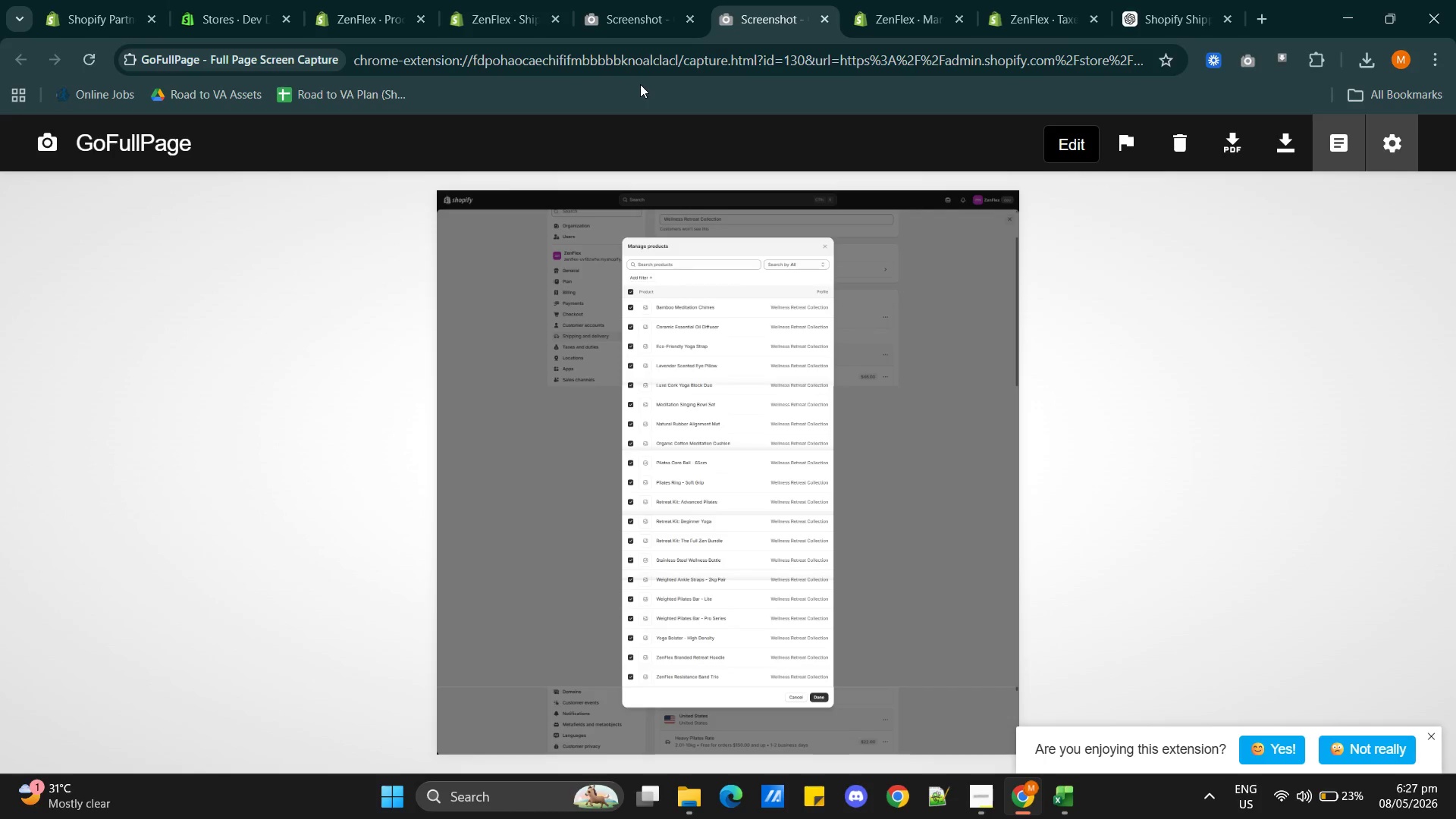 
mouse_move([987, 802])
 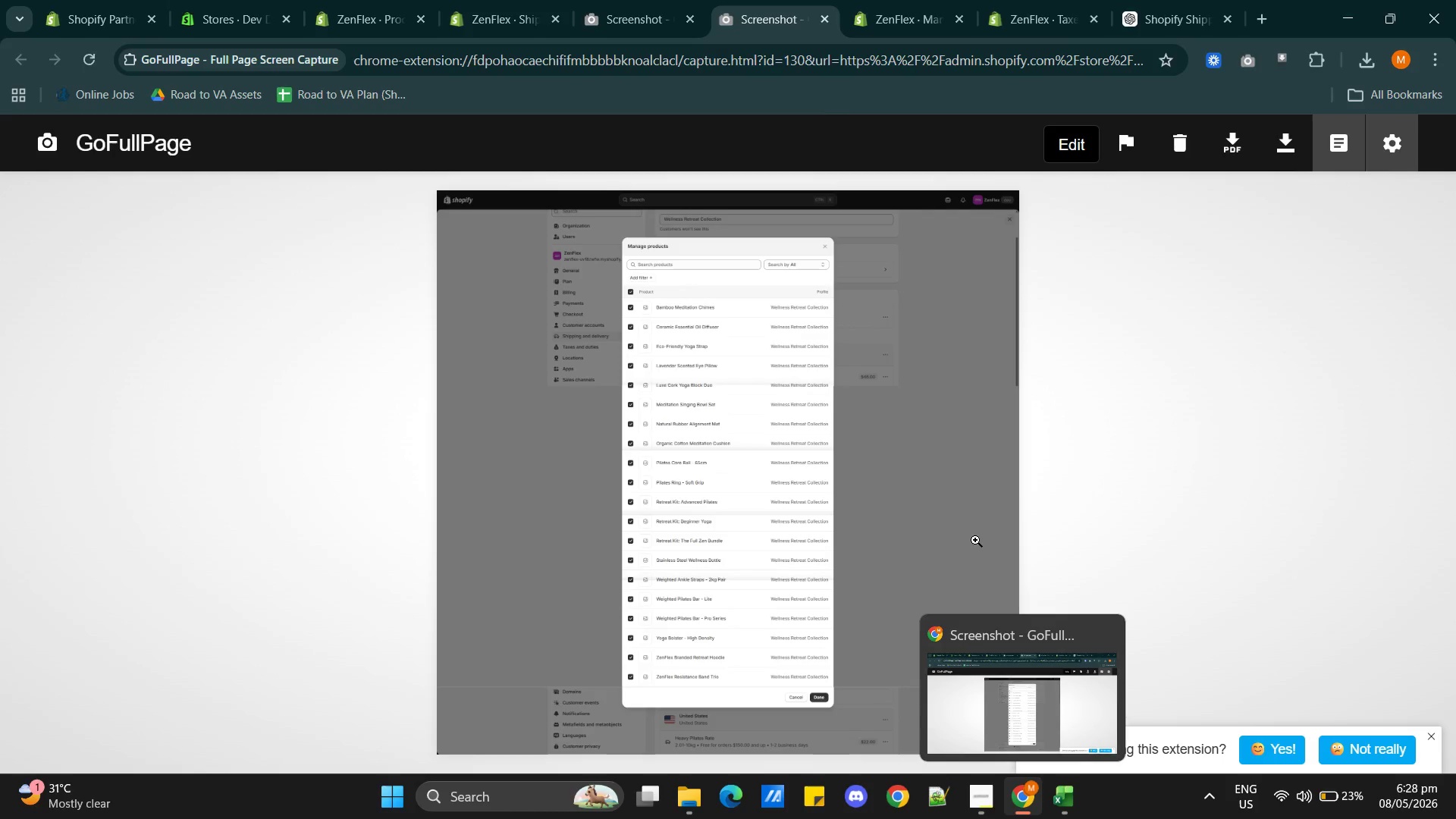 
left_click([818, 21])
 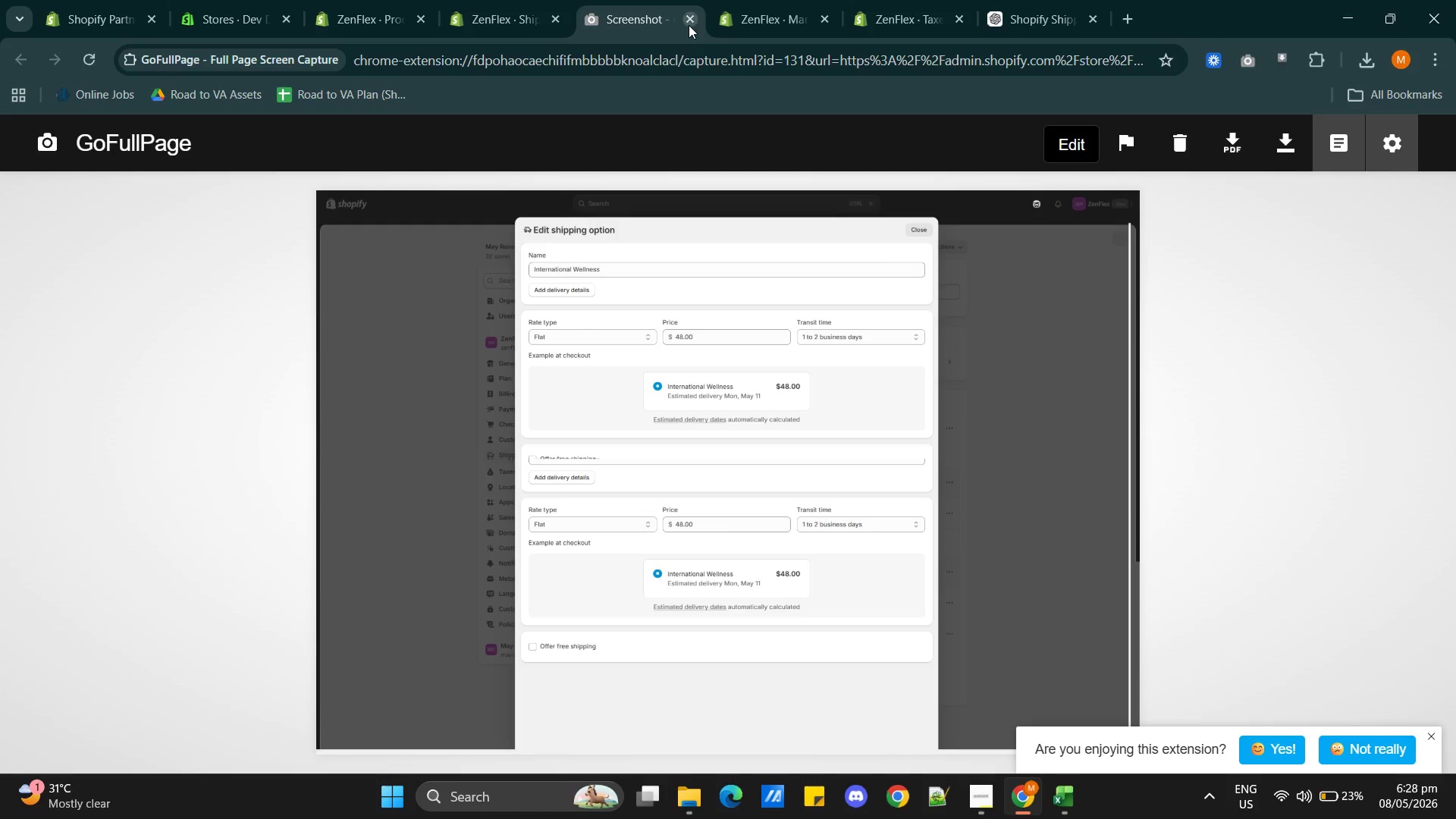 
left_click([689, 25])
 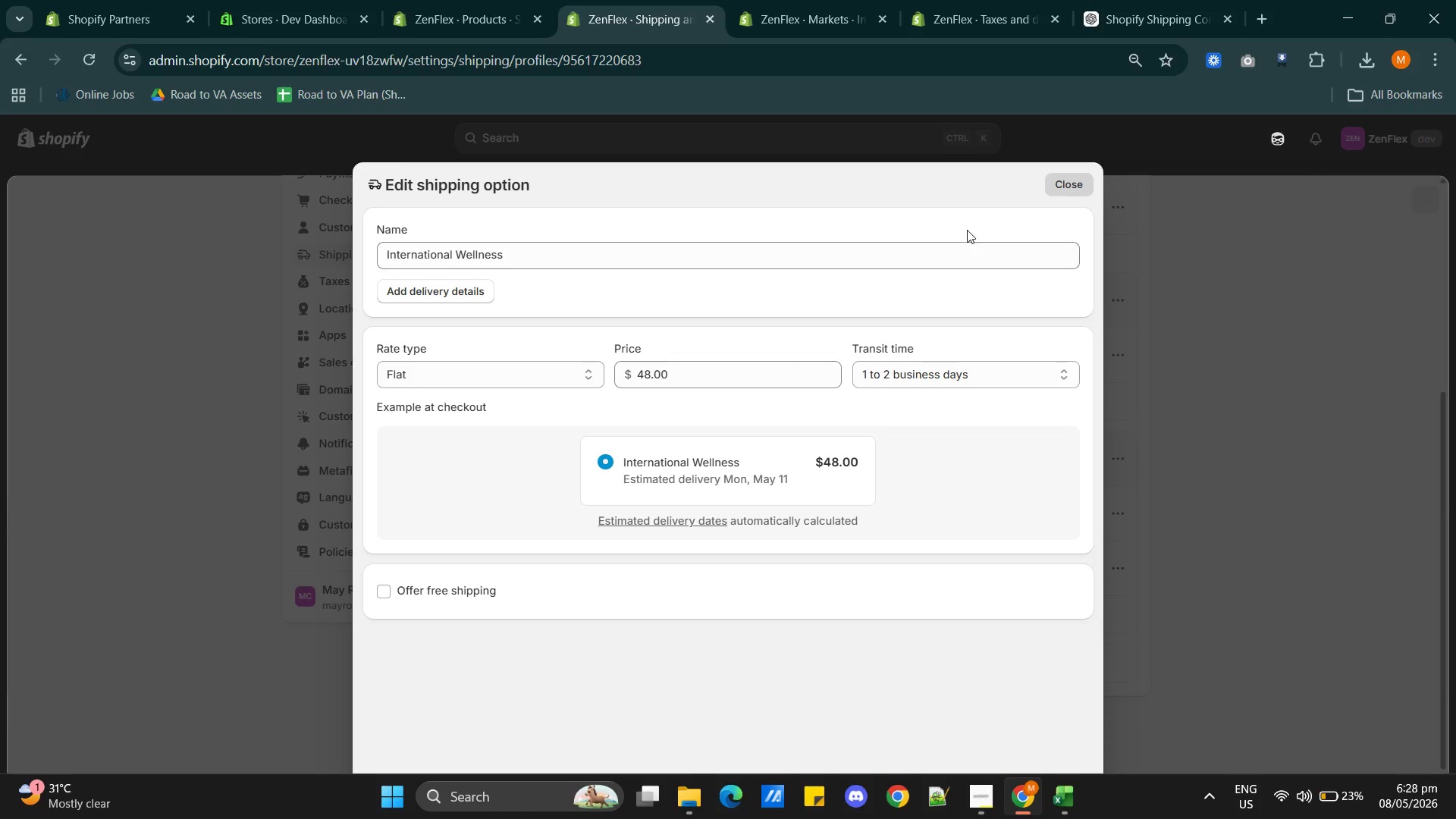 
left_click([1070, 179])
 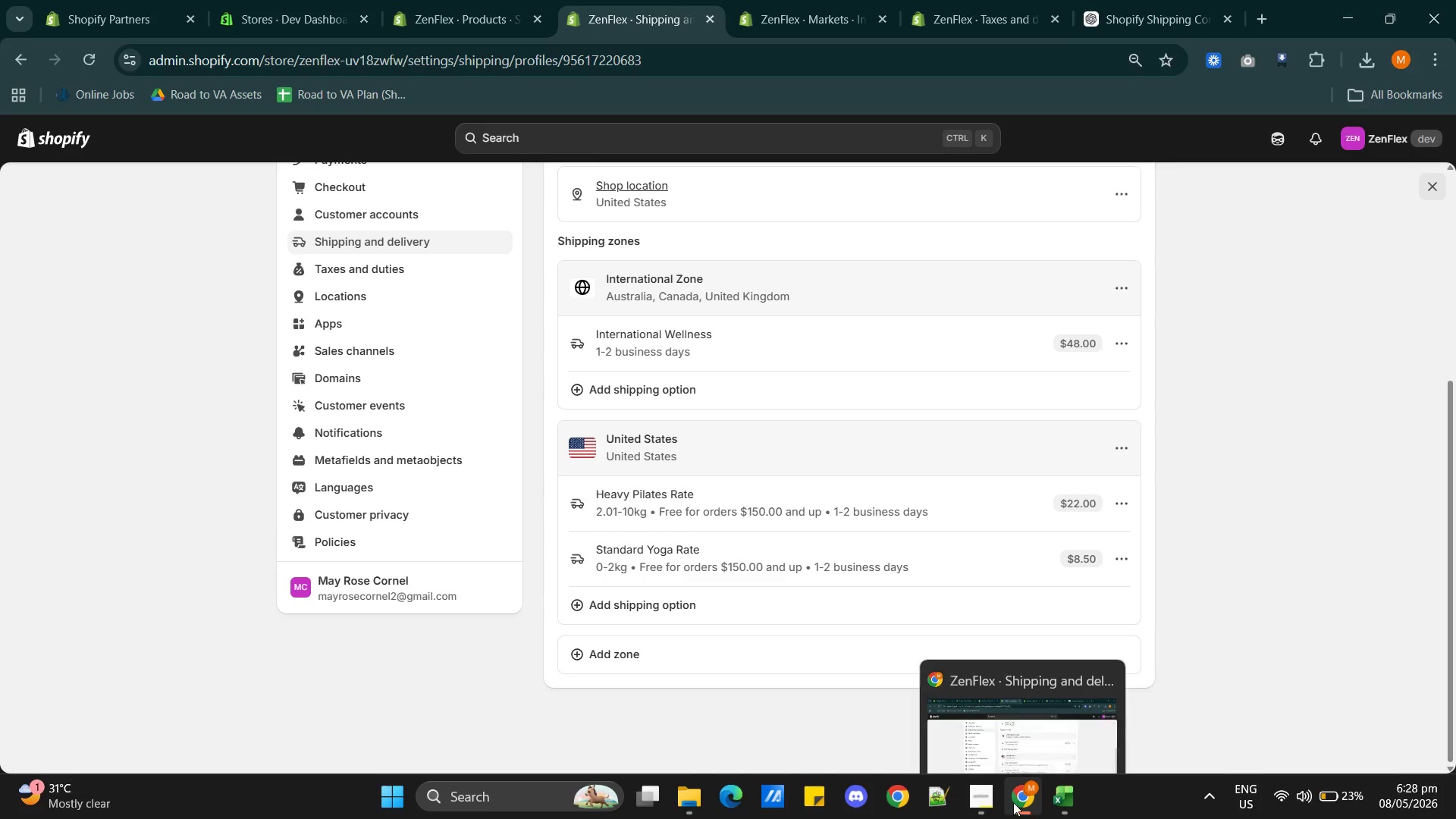 
left_click([984, 799])